 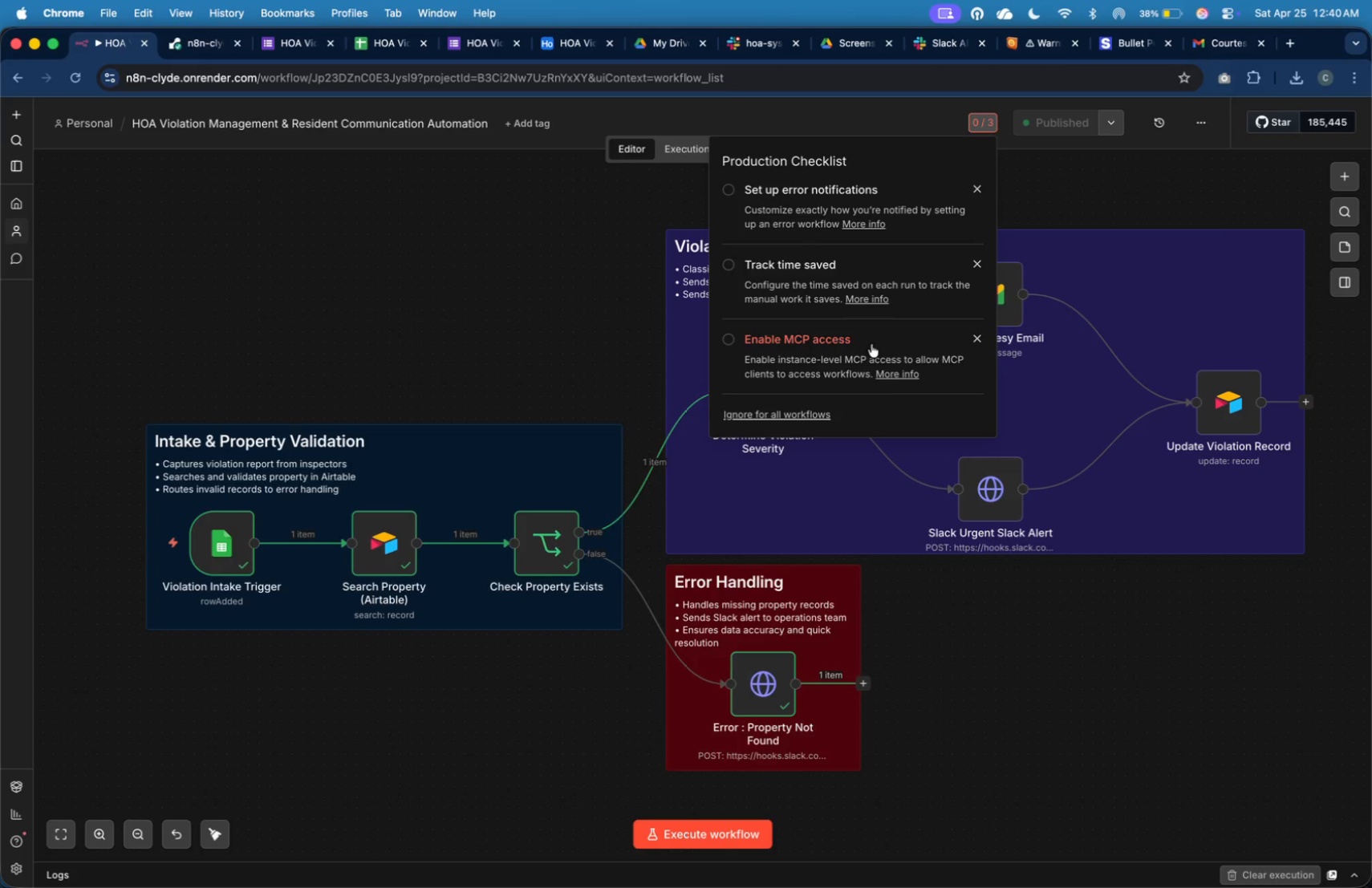 
left_click([1038, 189])
 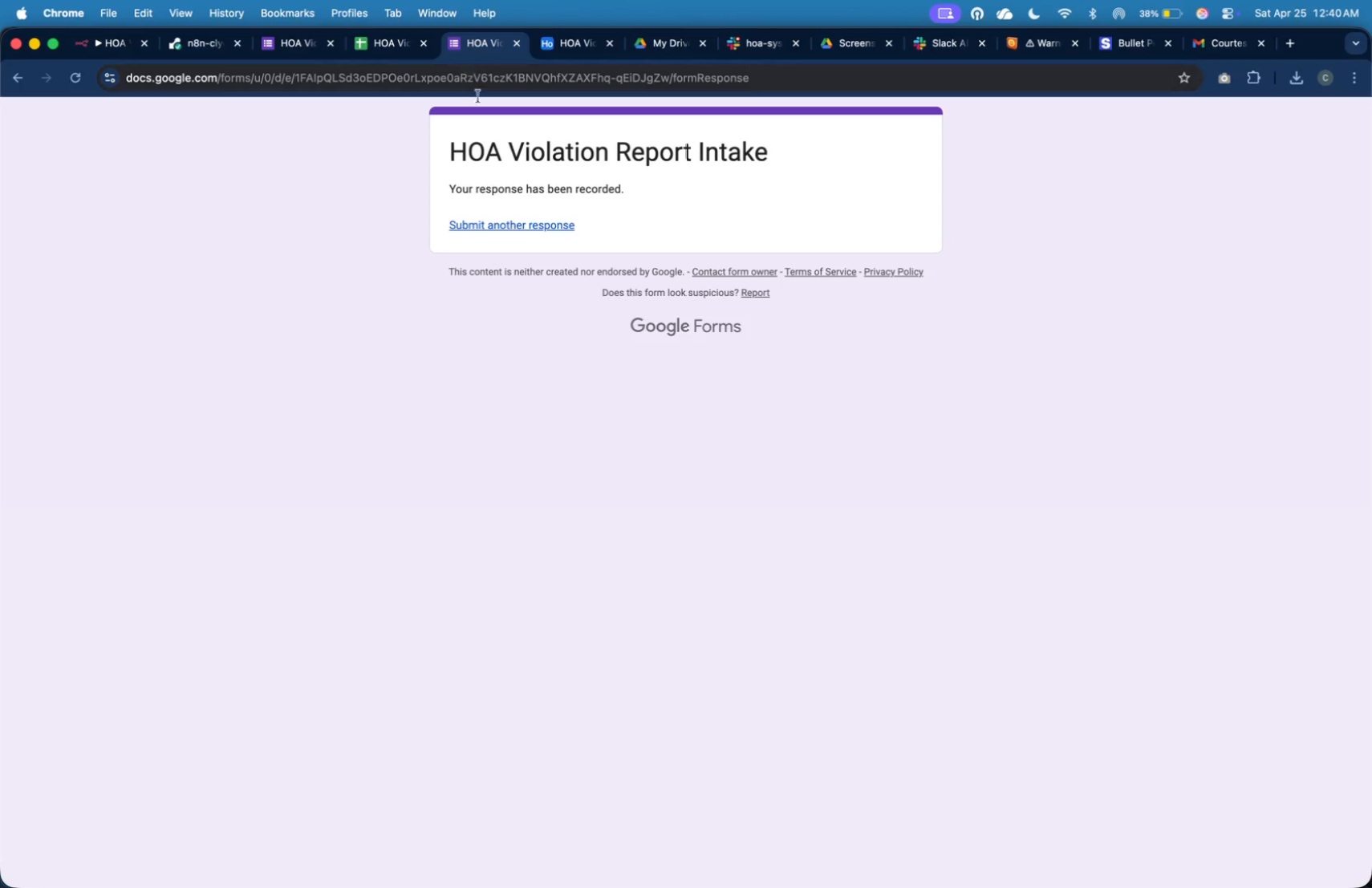 
left_click([519, 227])
 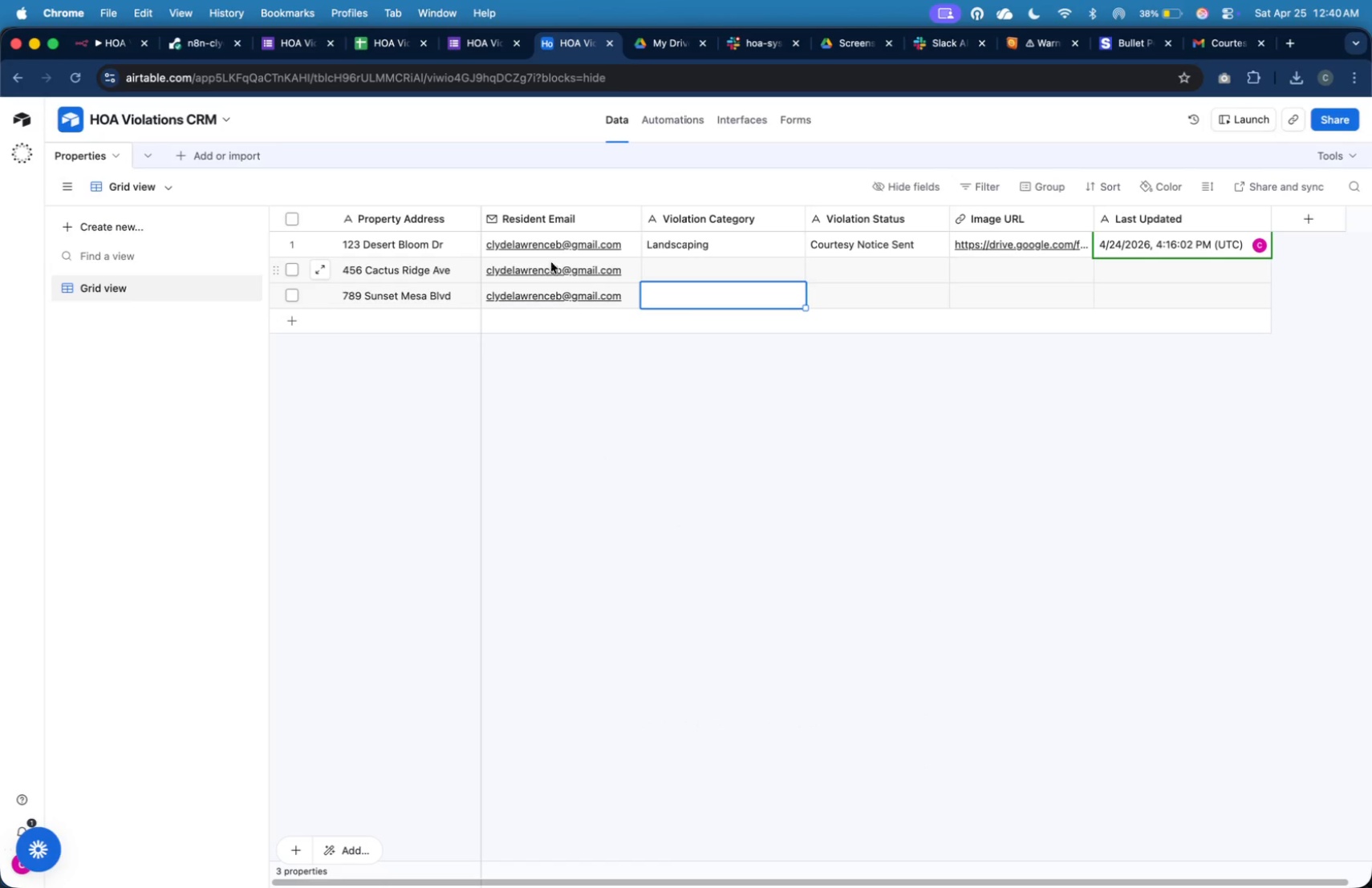 
wait(5.07)
 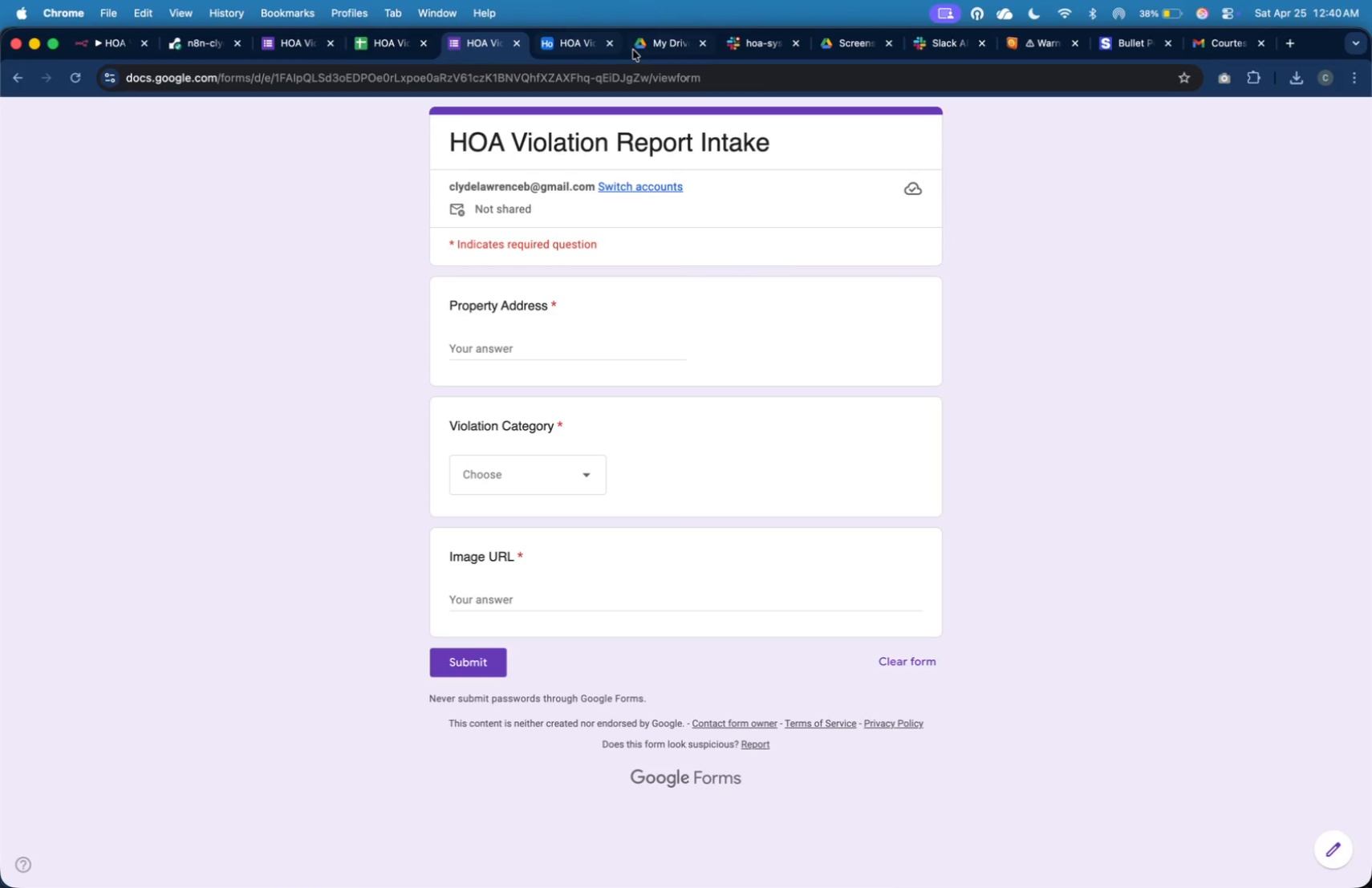 
key(Shift+ArrowRight)
 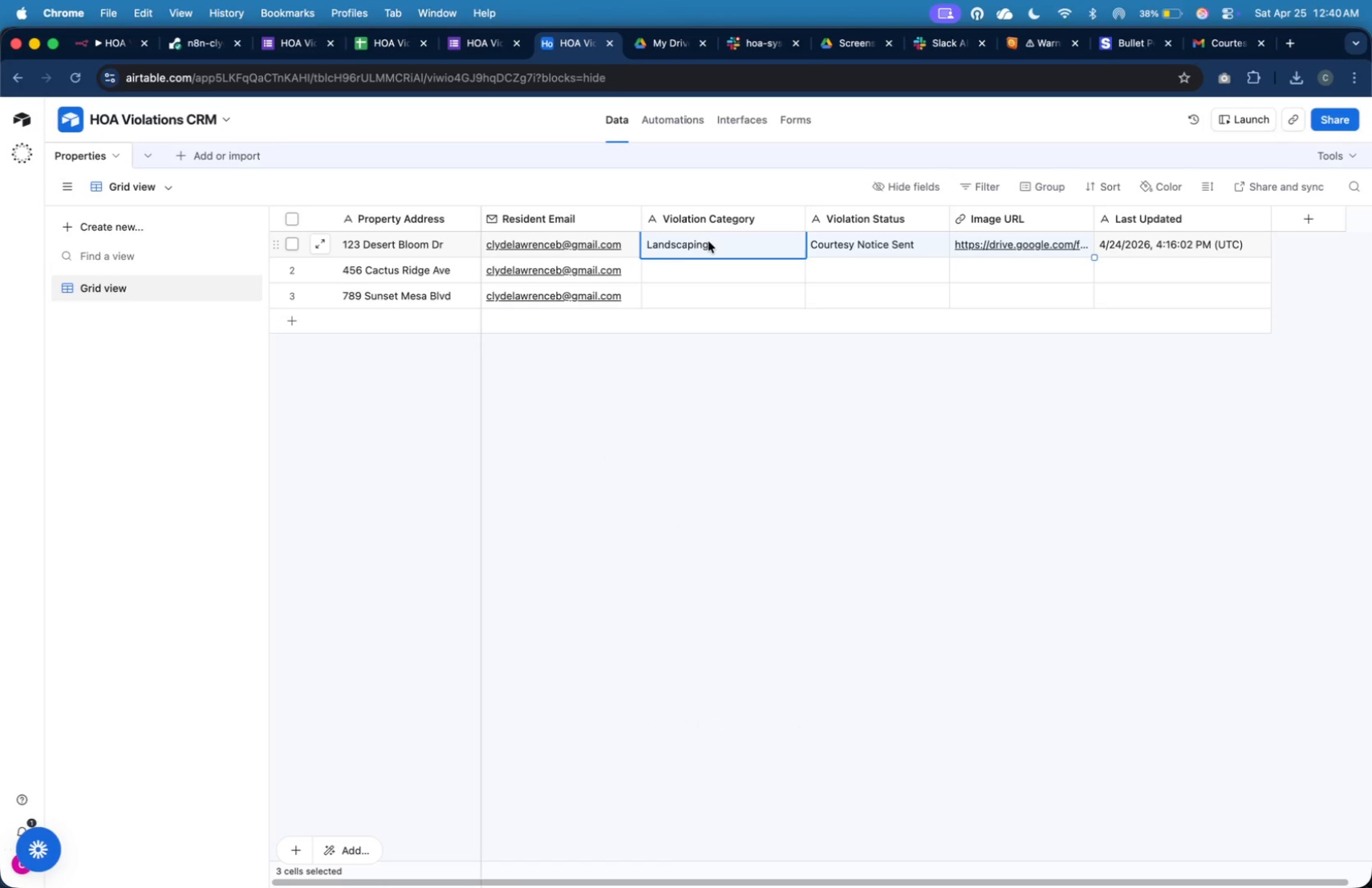 
key(Shift+ArrowRight)
 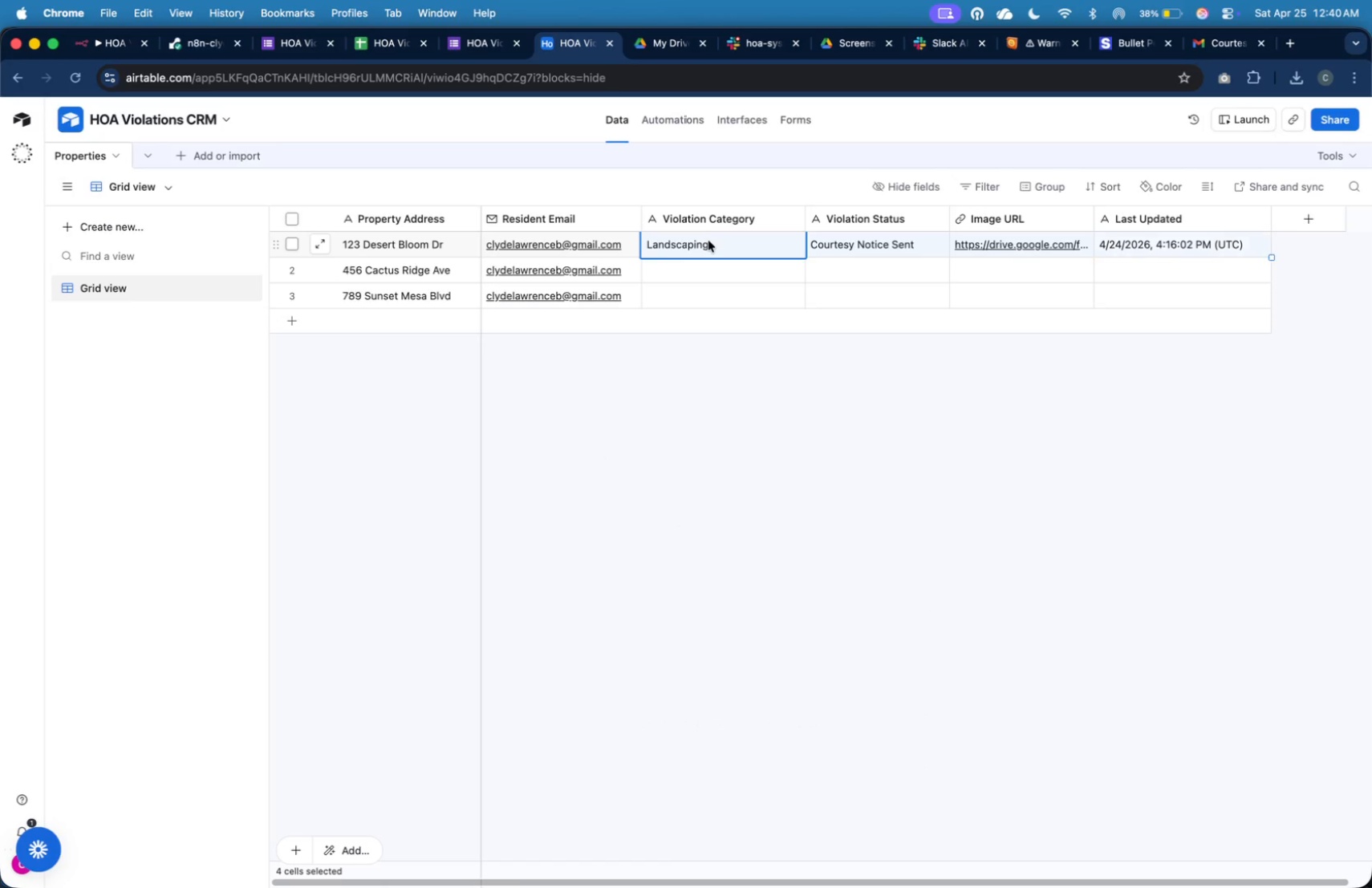 
key(Shift+ArrowRight)
 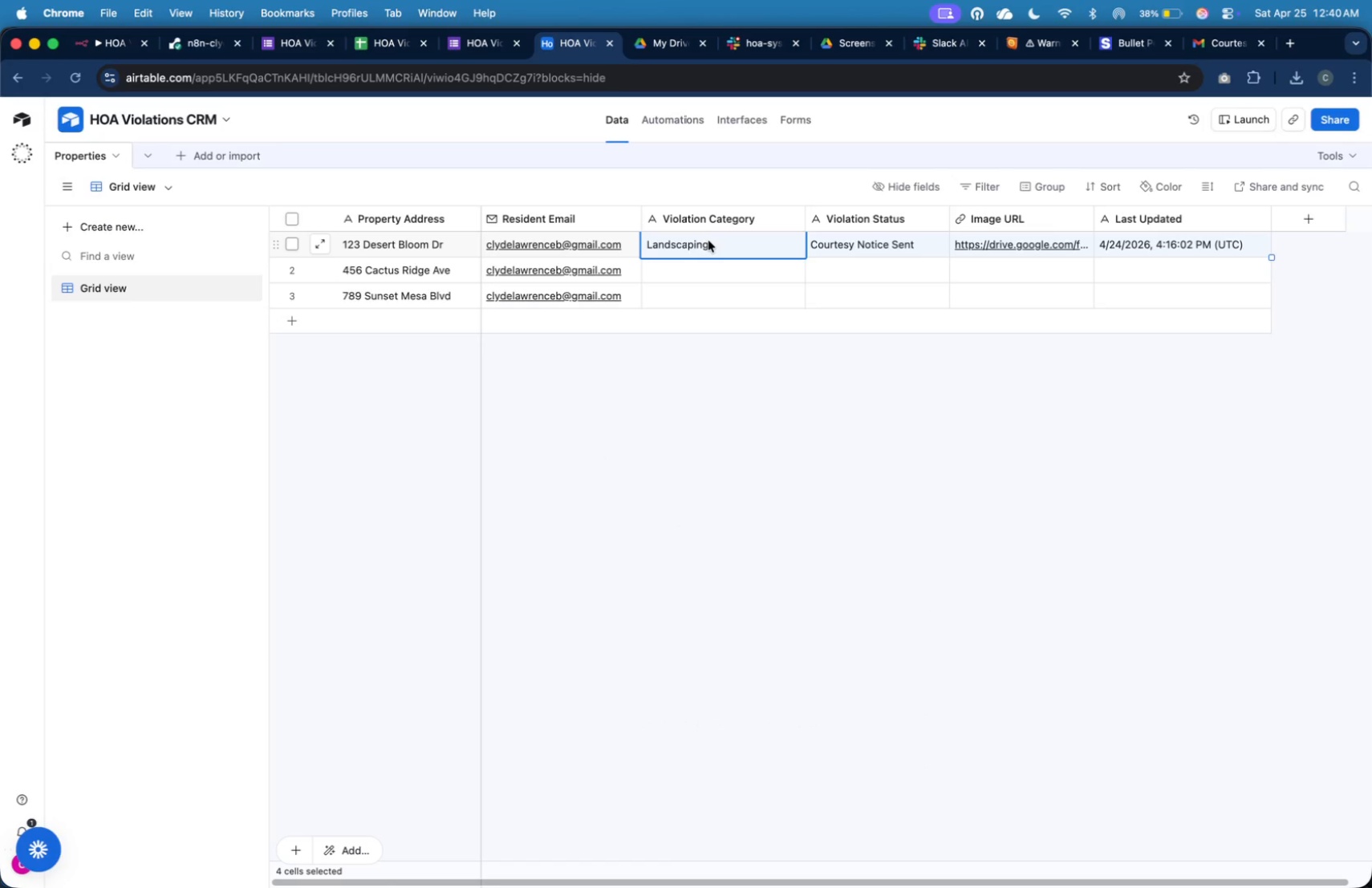 
key(Backspace)
 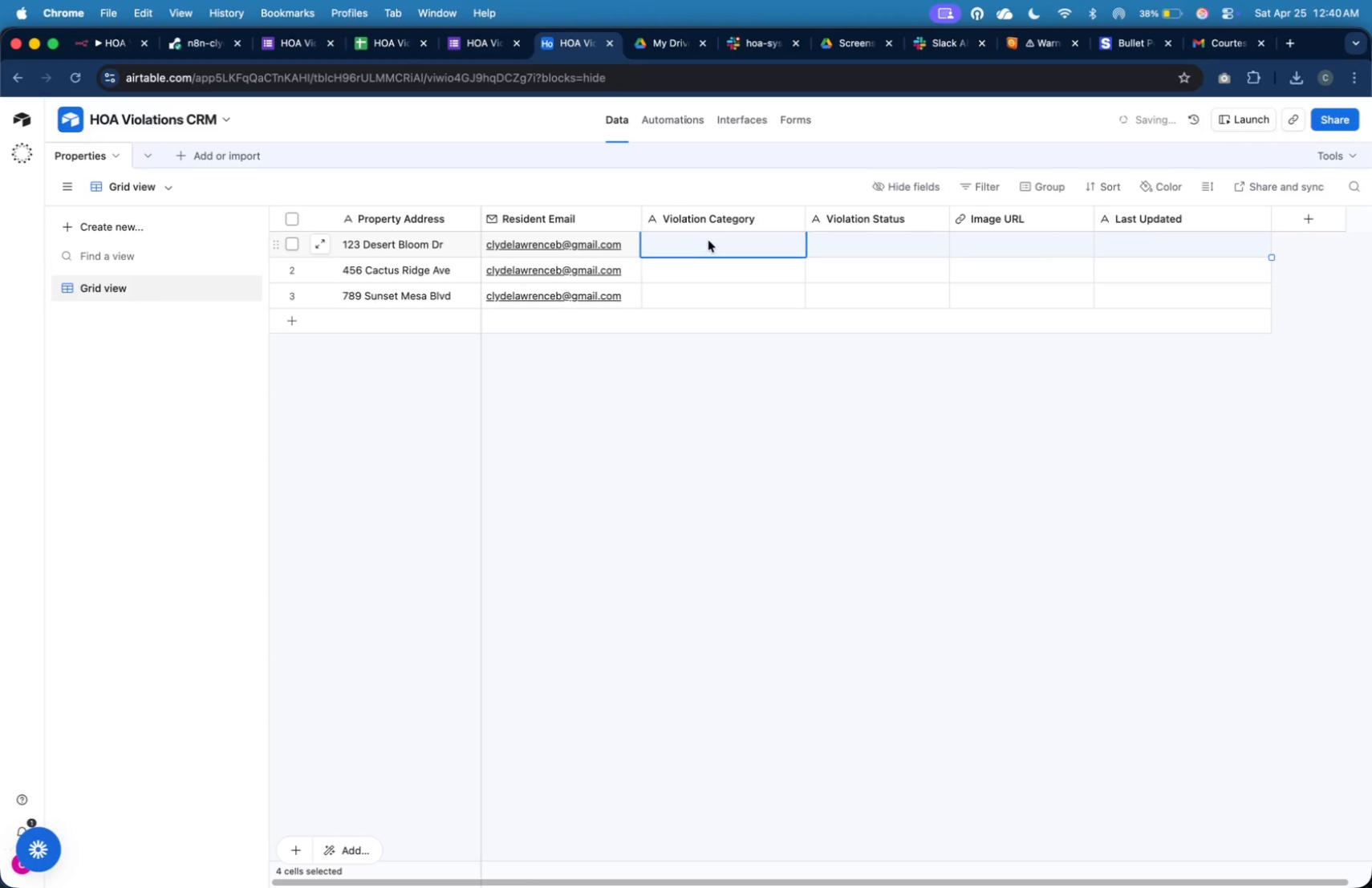 
left_click([738, 313])
 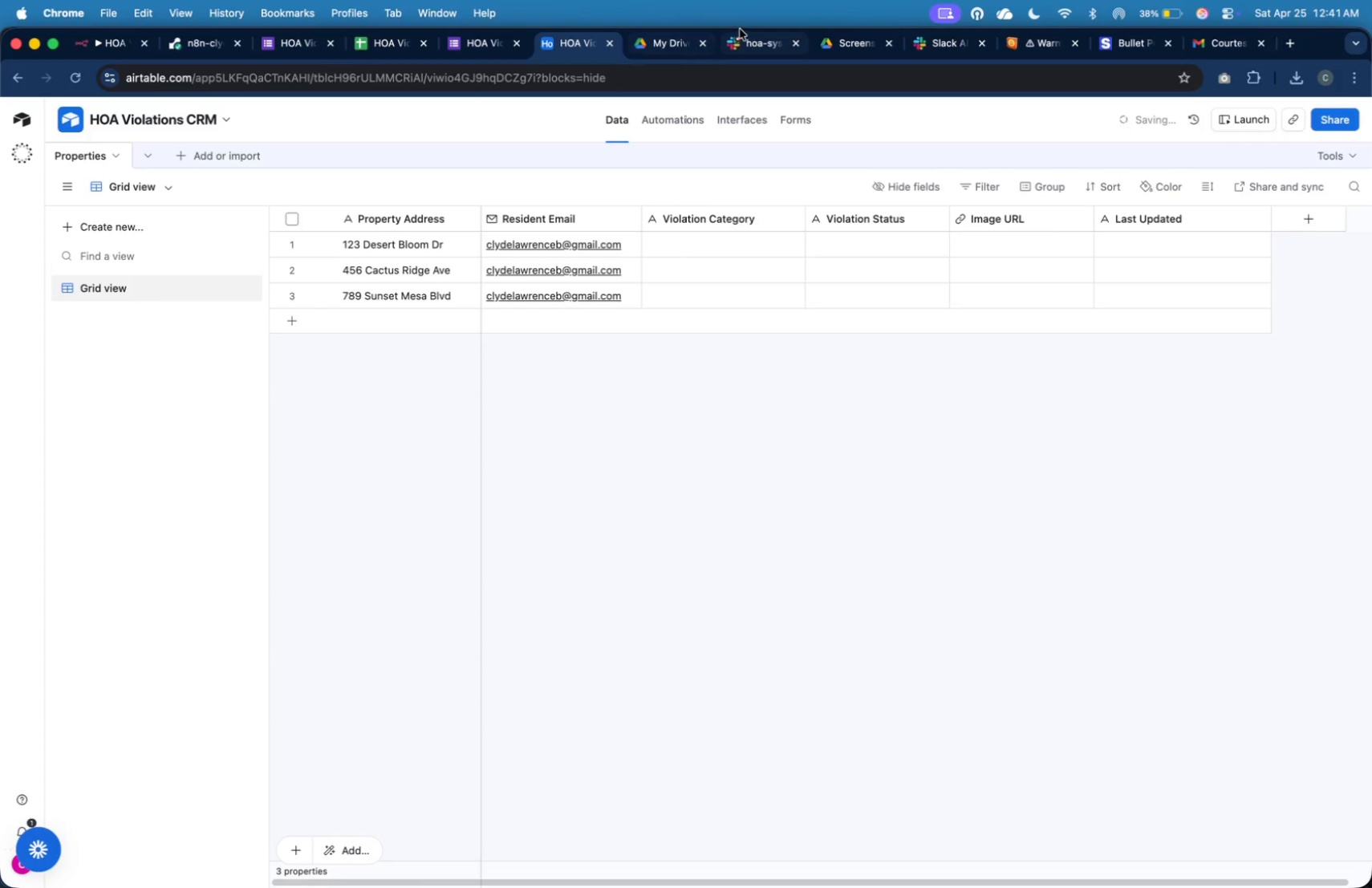 
wait(10.42)
 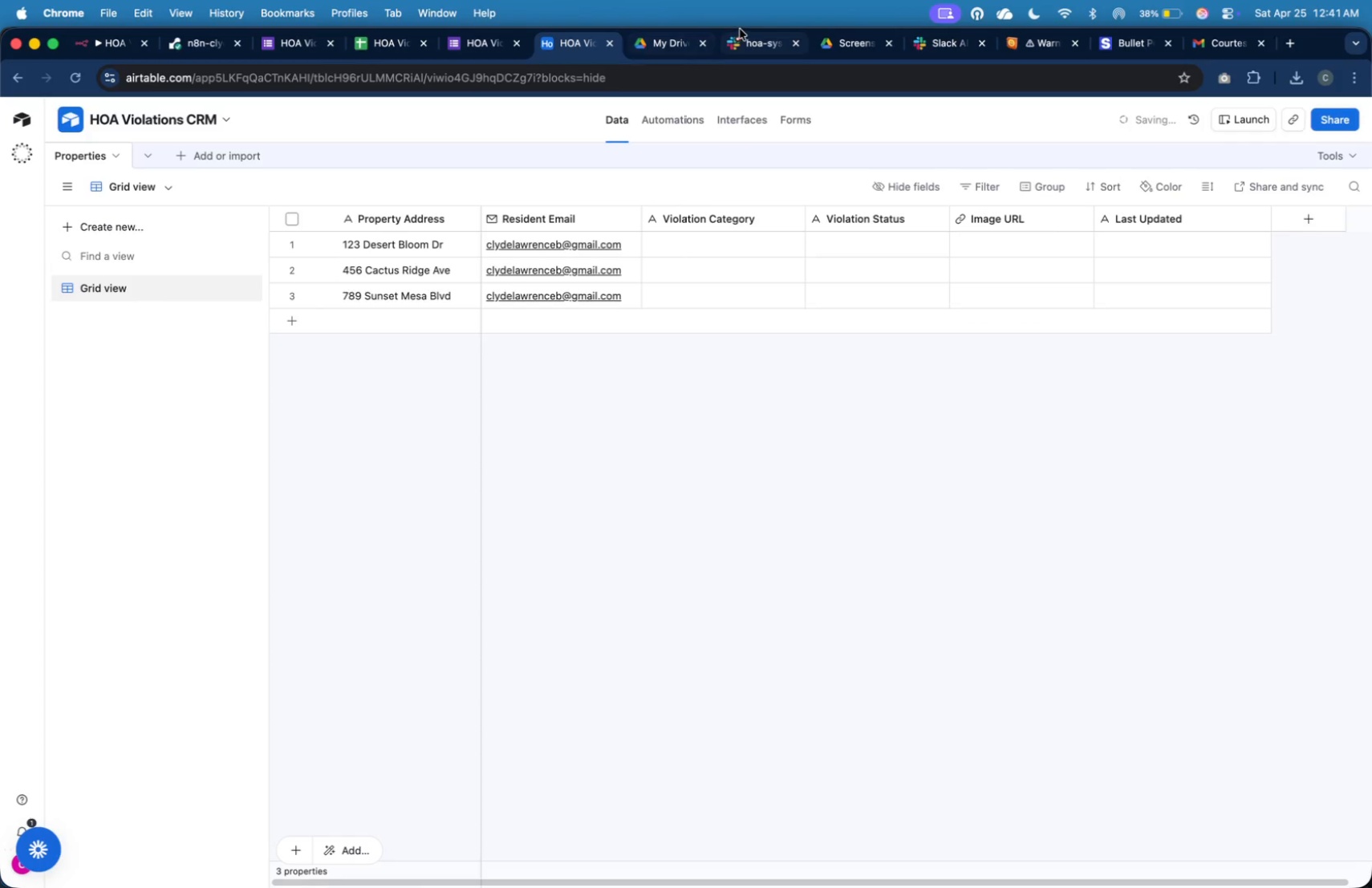 
scroll: coordinate [923, 586], scroll_direction: down, amount: 10.0
 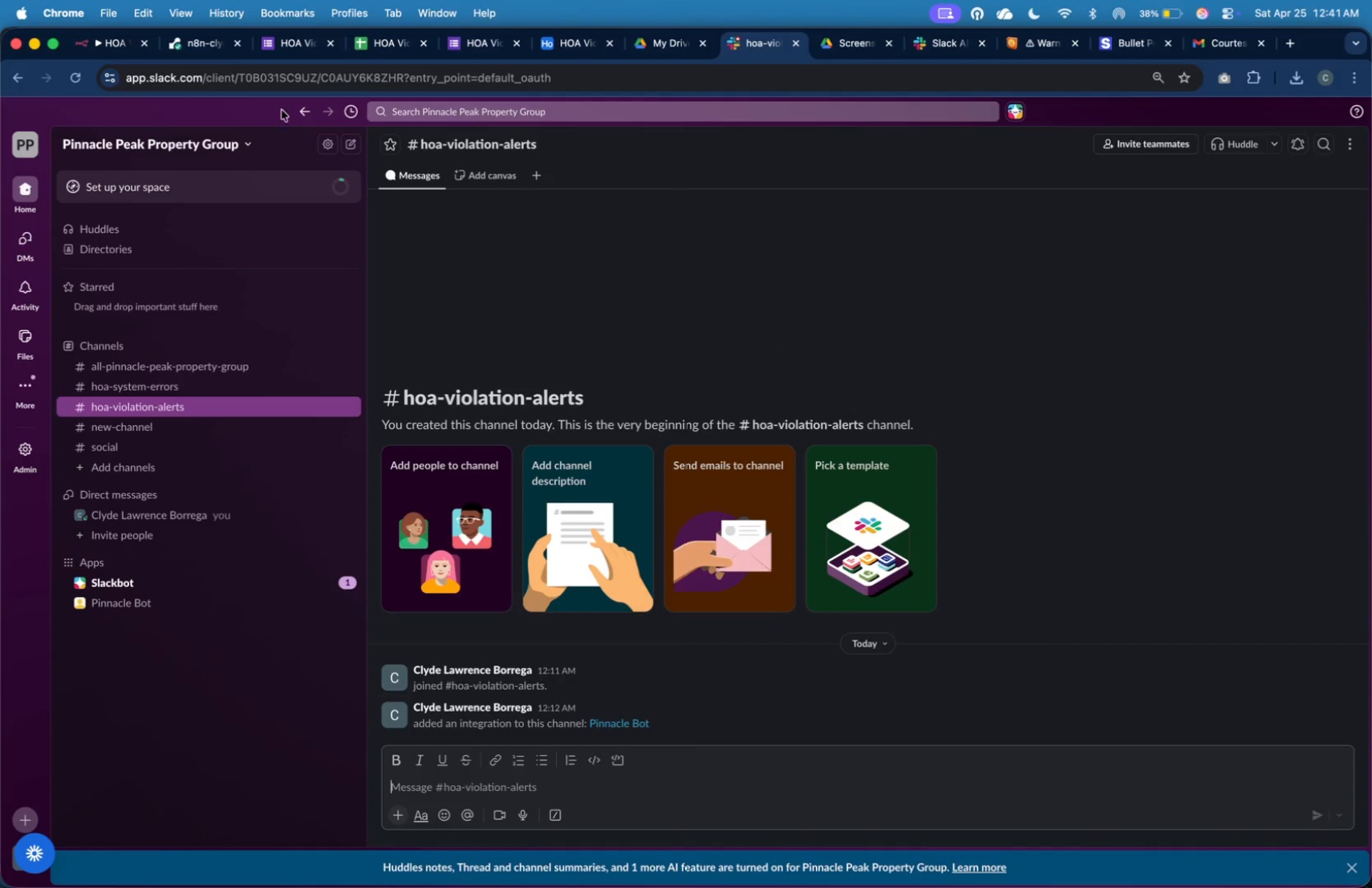 
left_click([215, 51])
 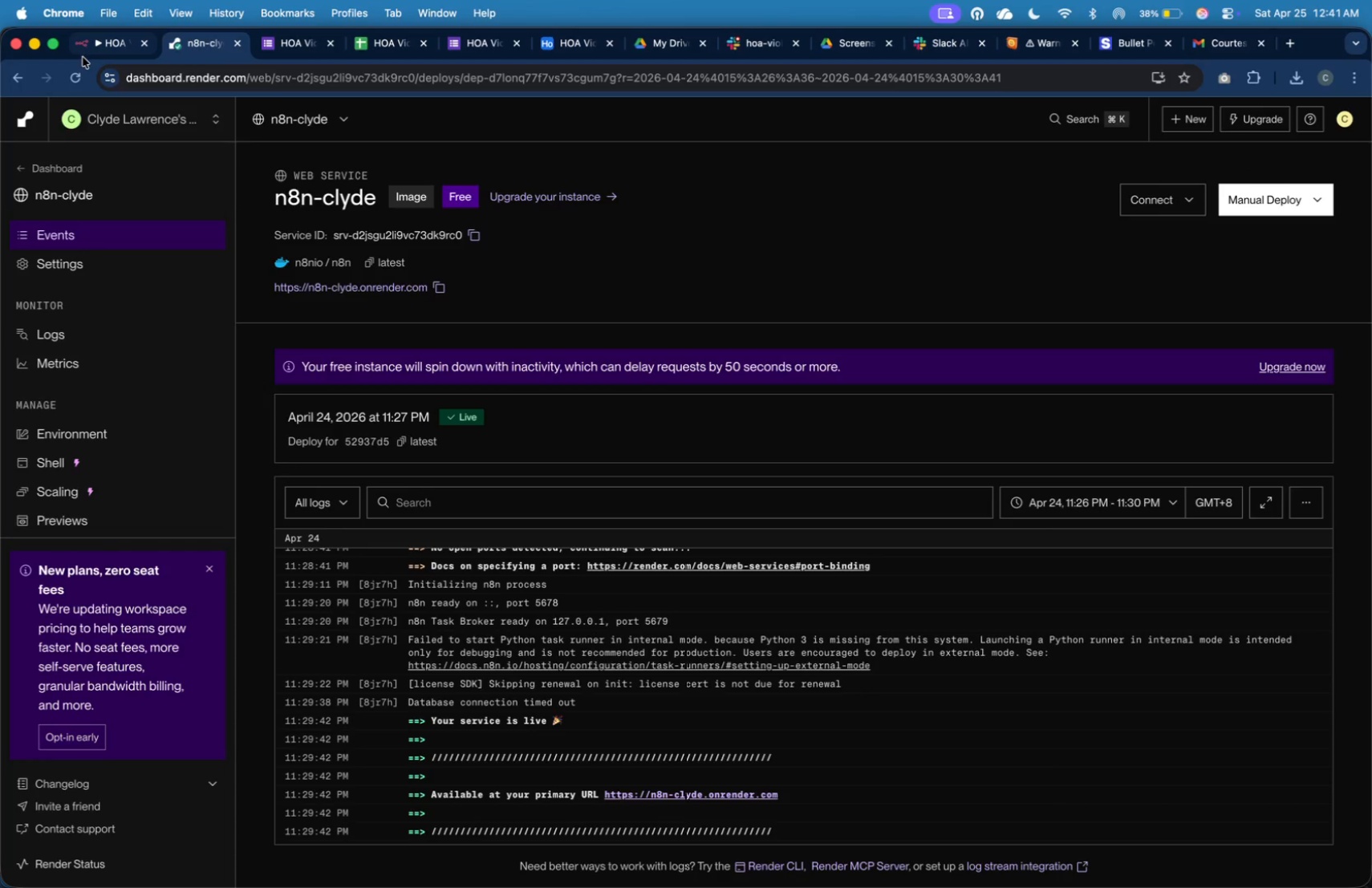 
left_click([95, 43])
 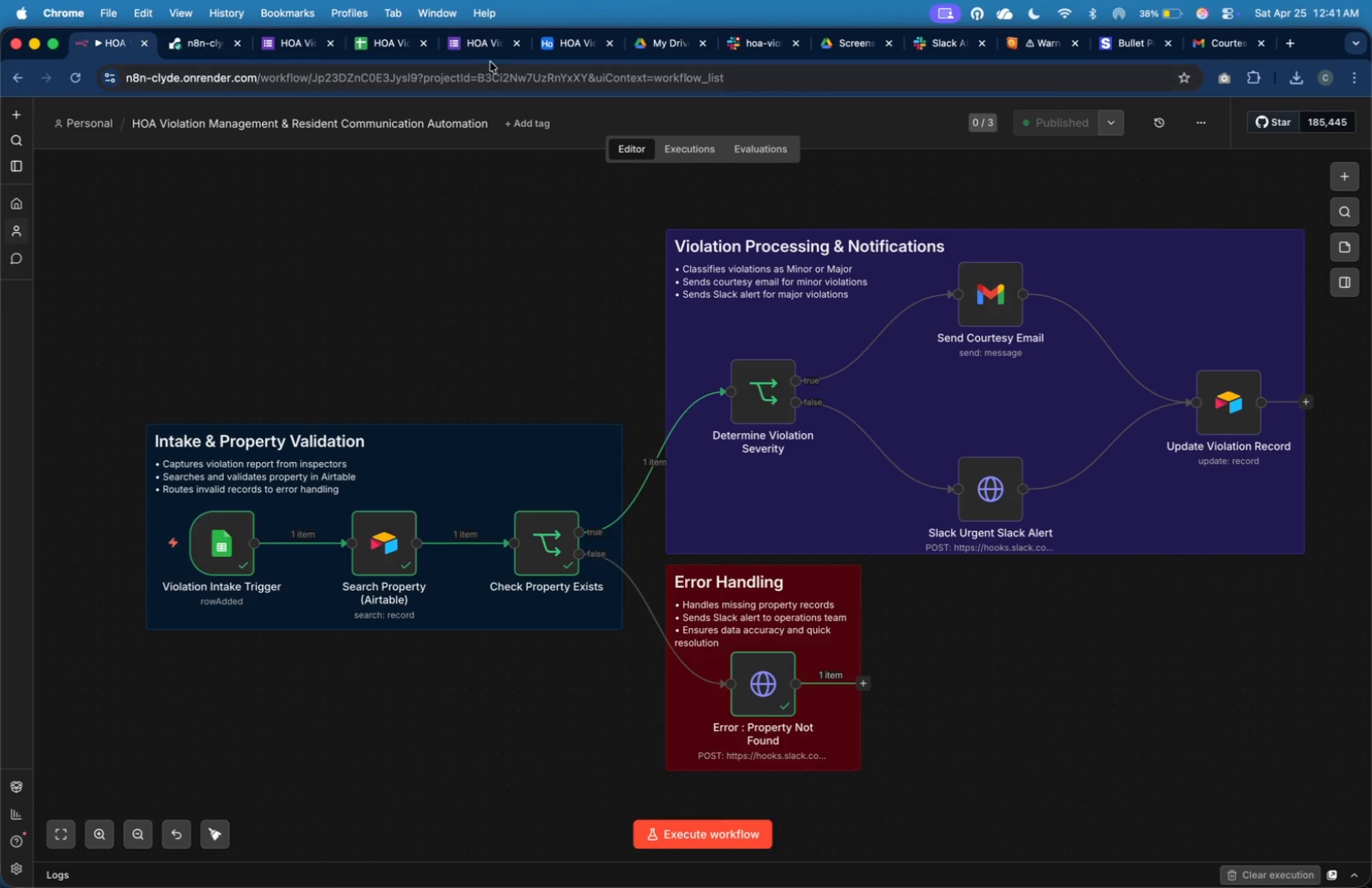 
left_click([684, 148])
 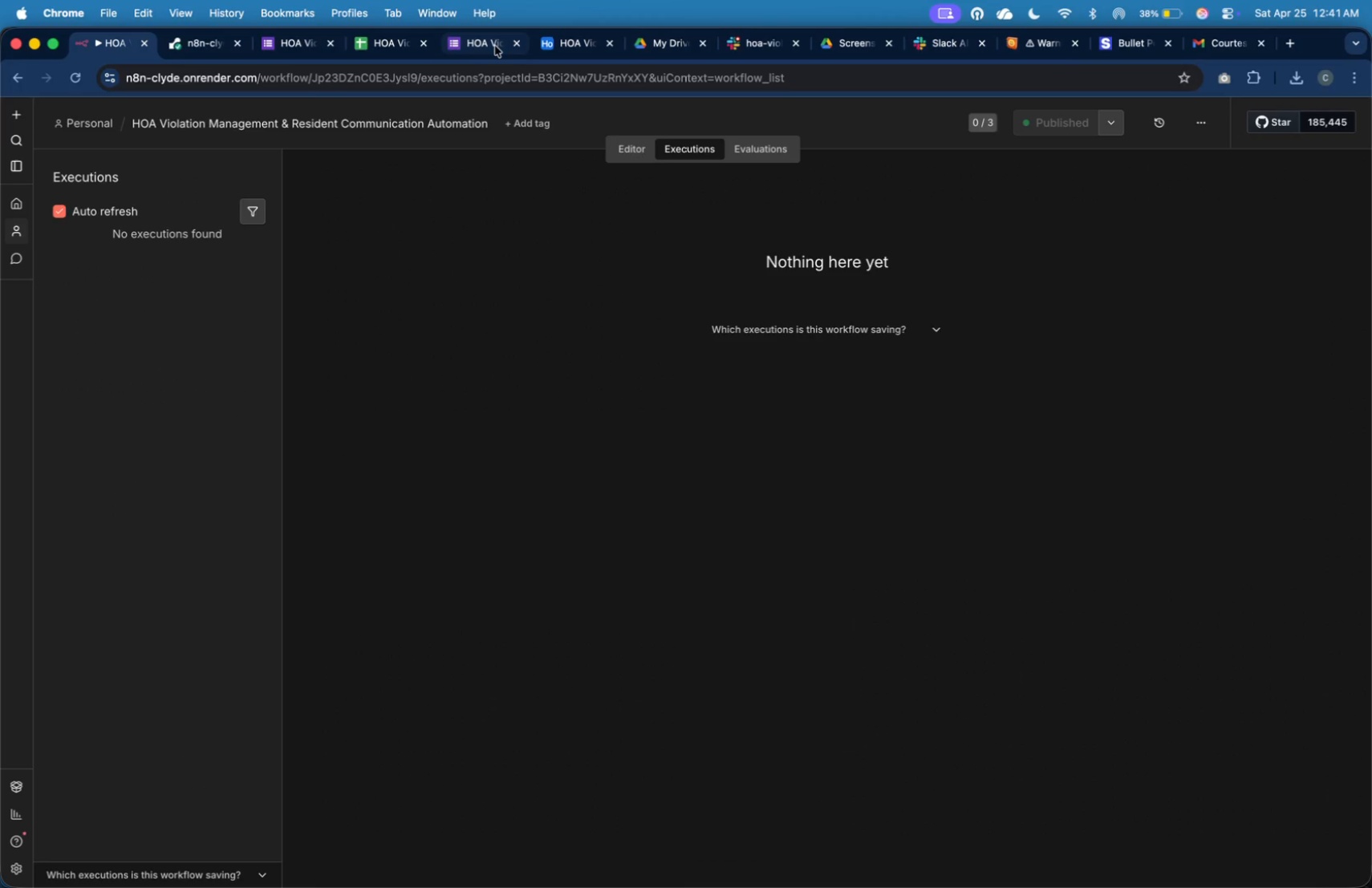 
left_click([493, 46])
 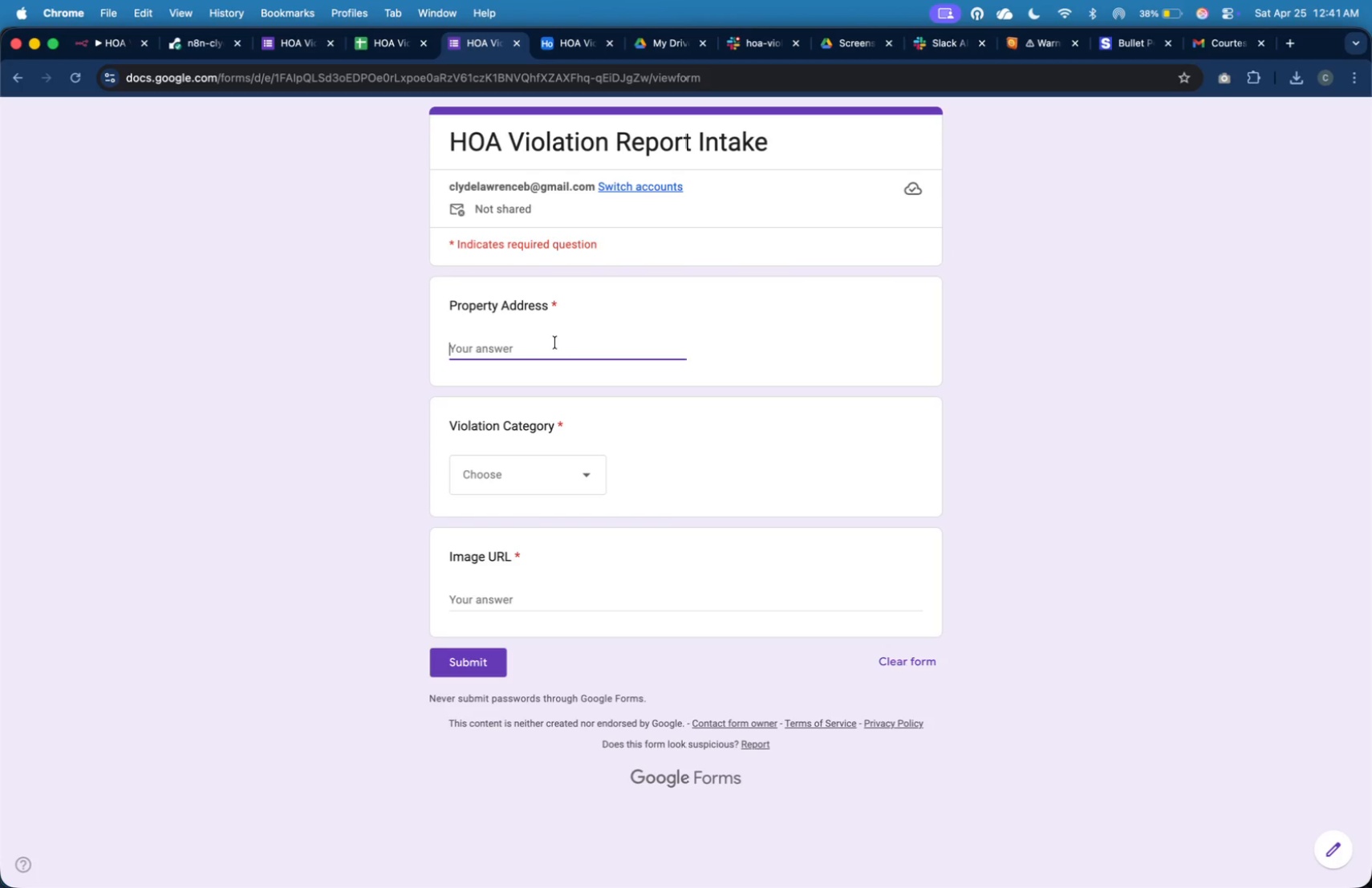 
wait(16.45)
 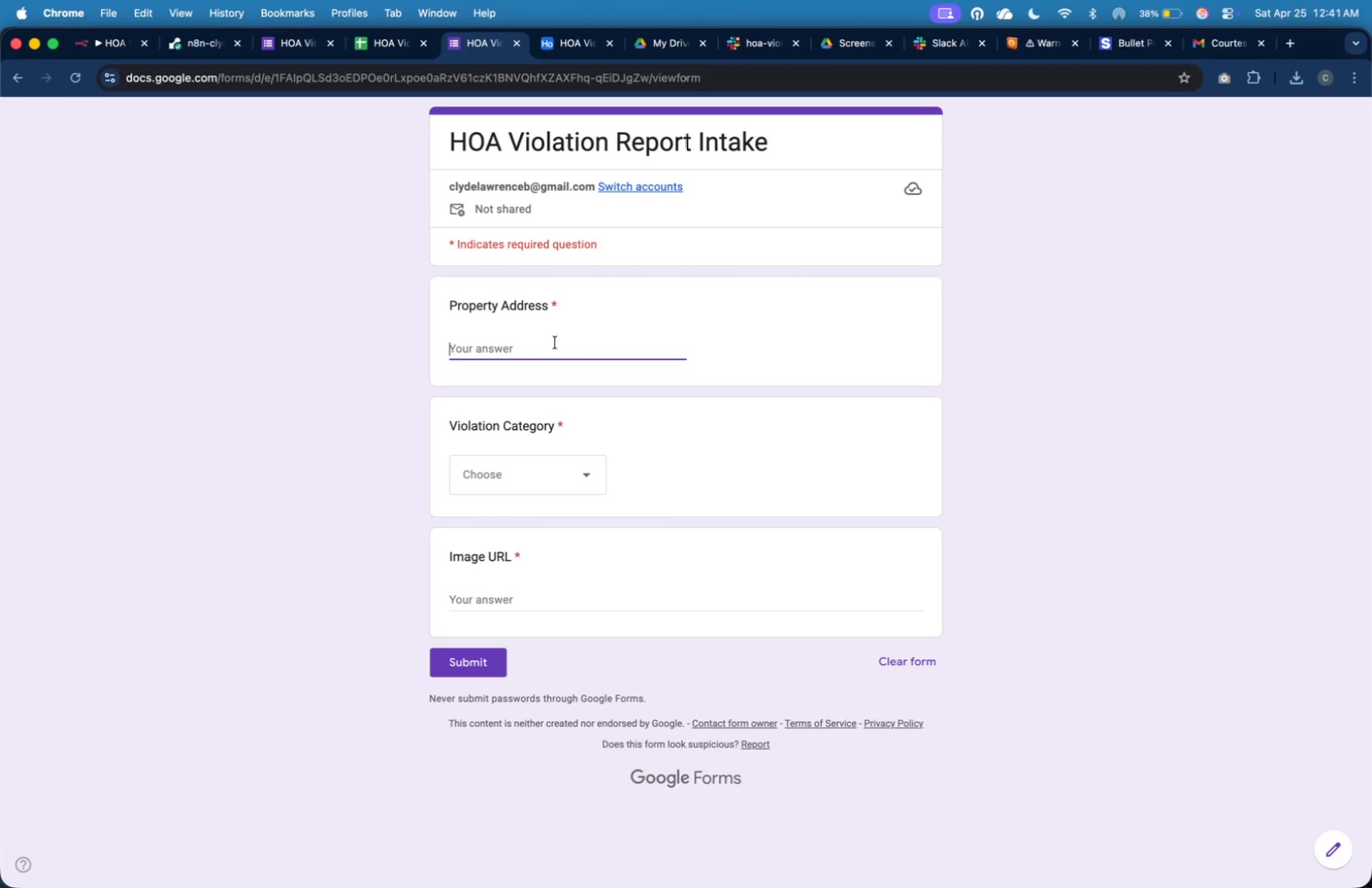 
left_click([414, 252])
 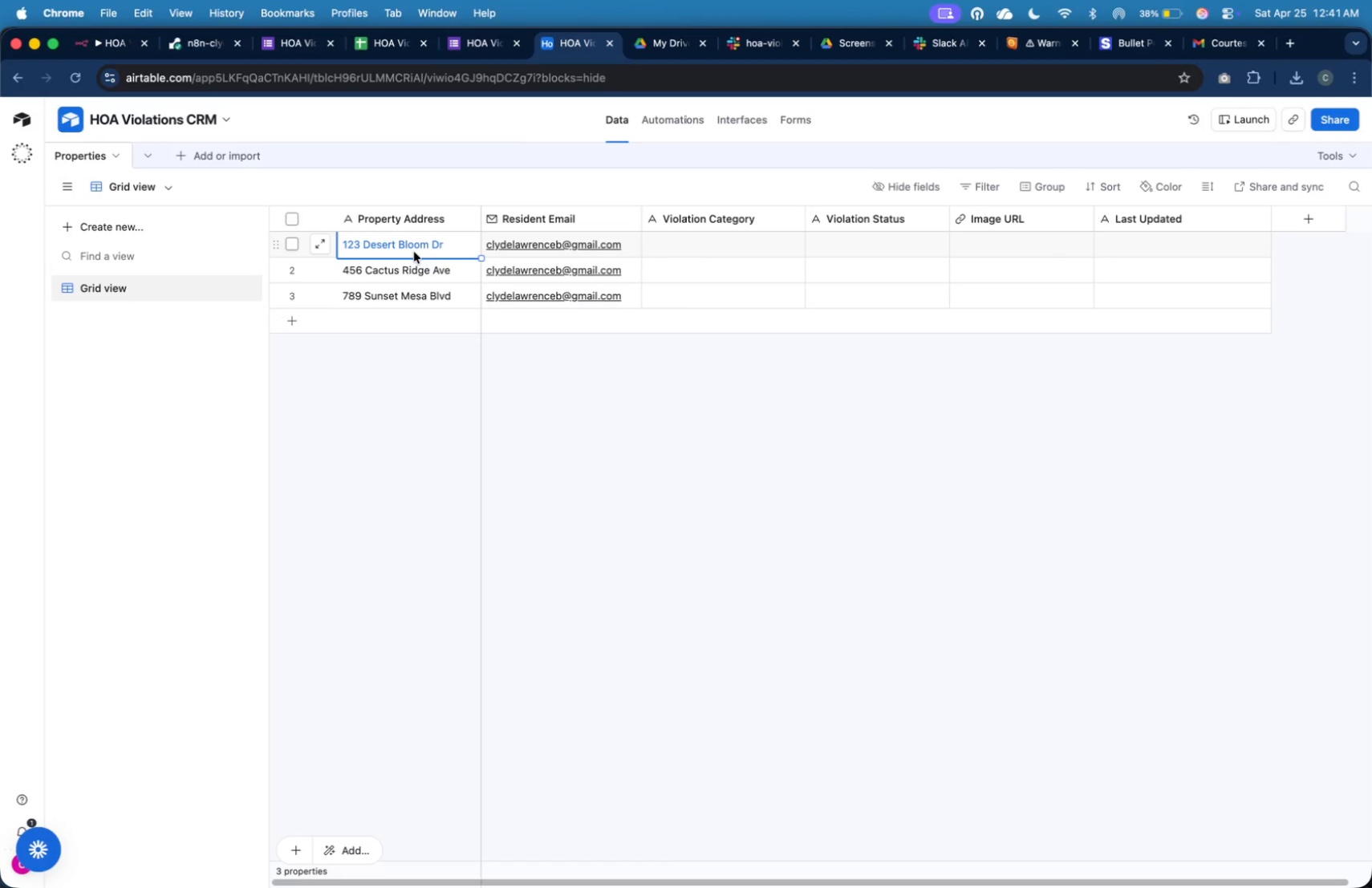 
key(Meta+C)
 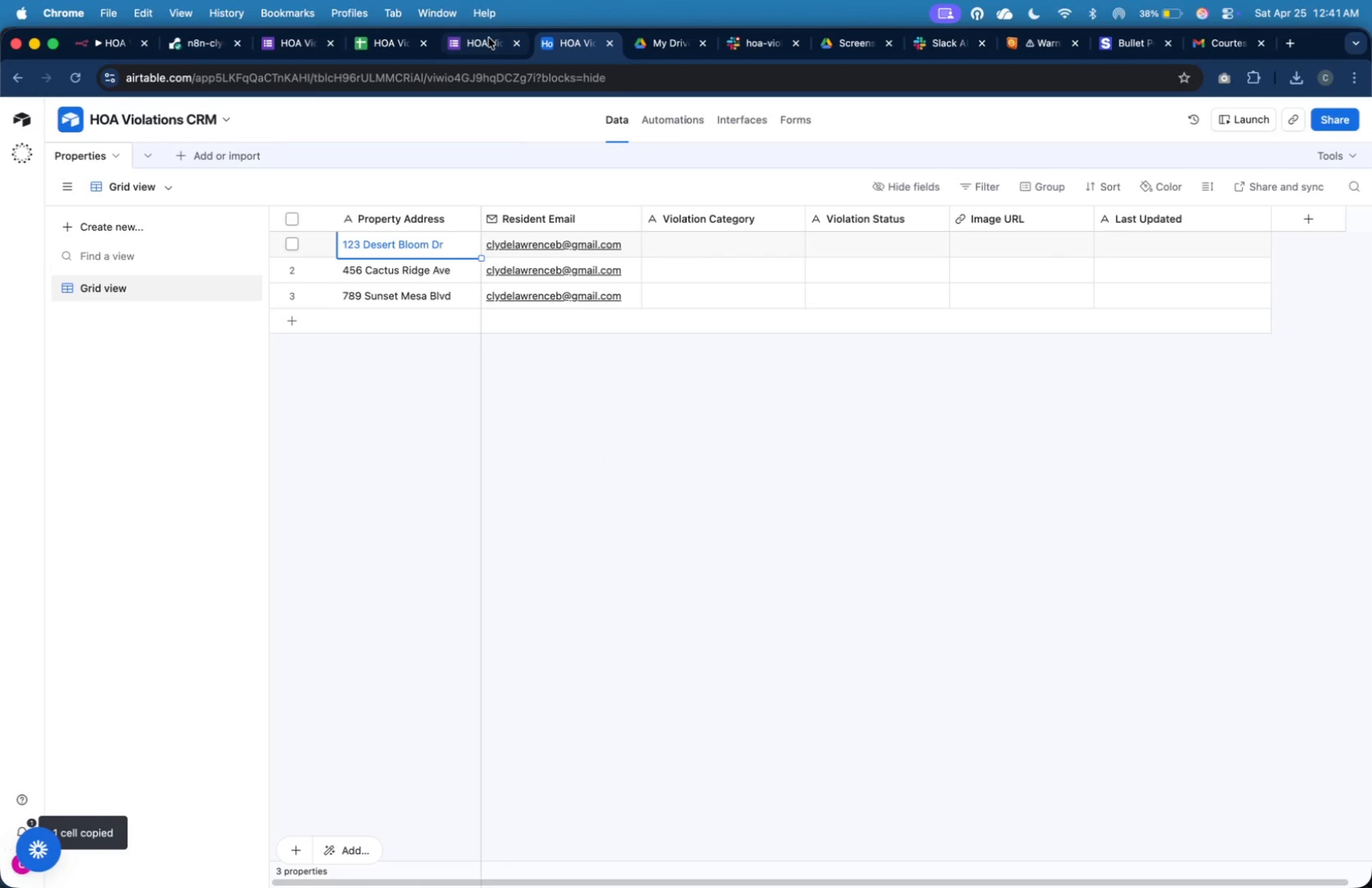 
left_click([489, 38])
 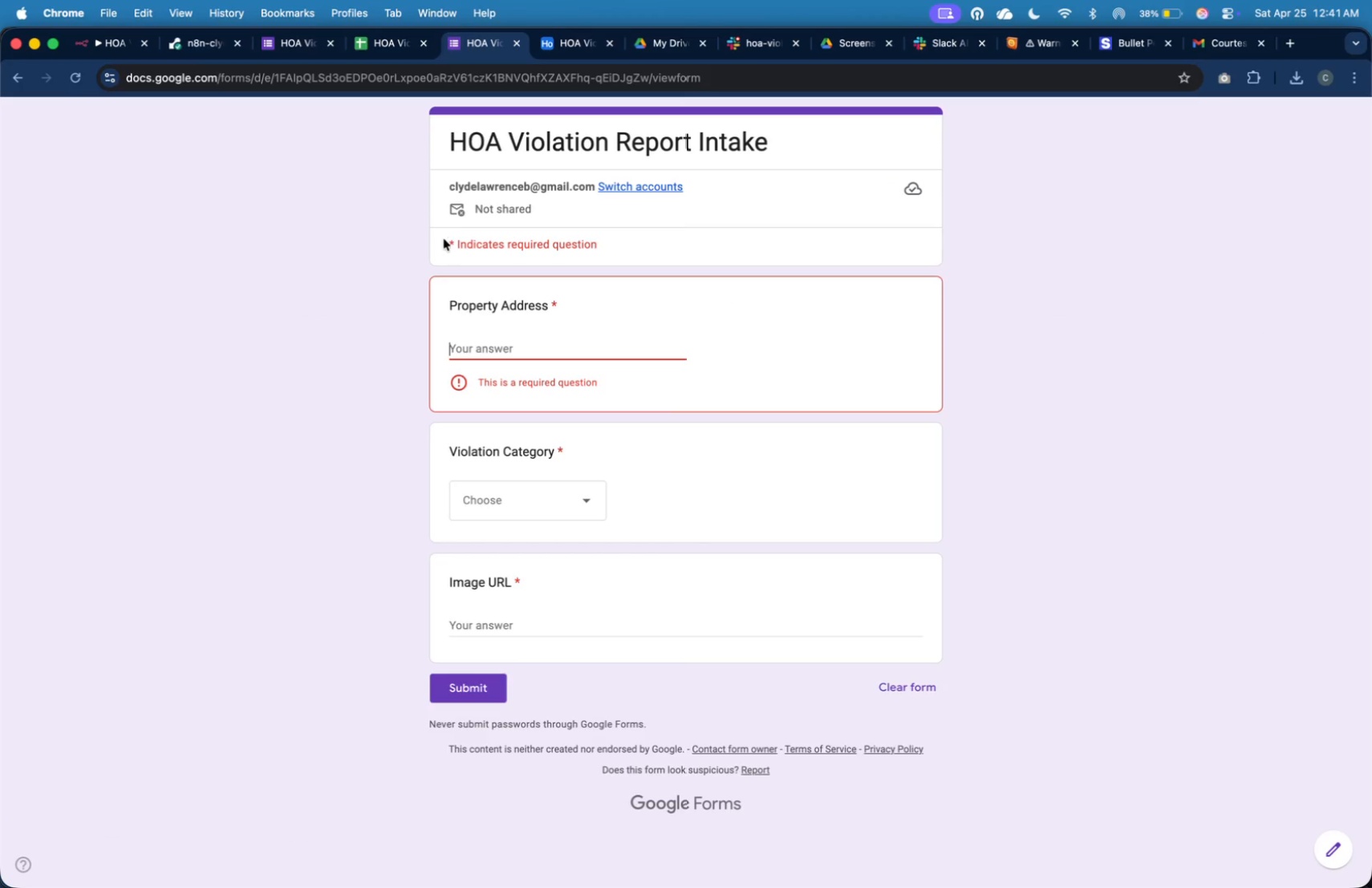 
key(Meta+V)
 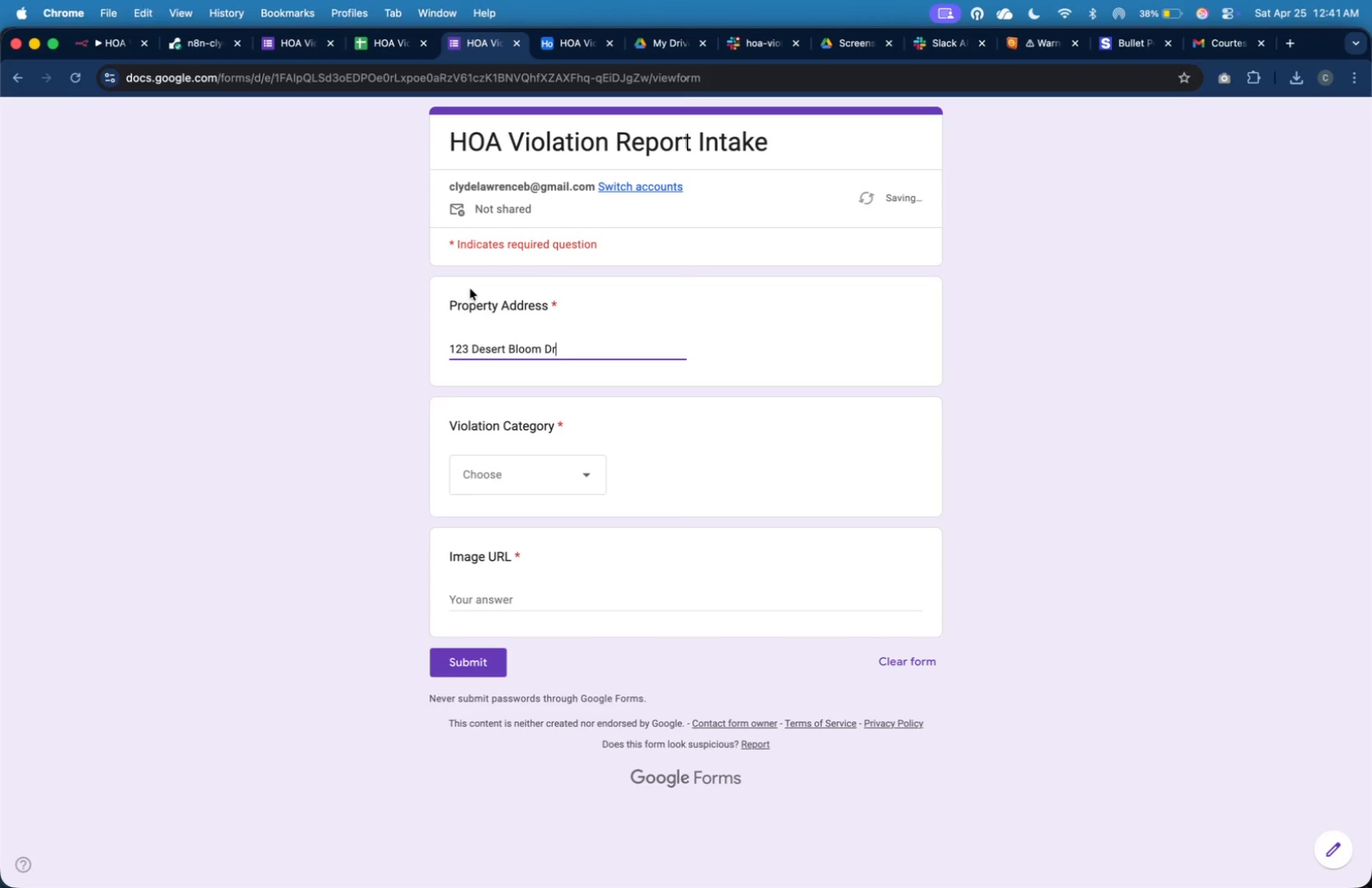 
key(Meta+V)
 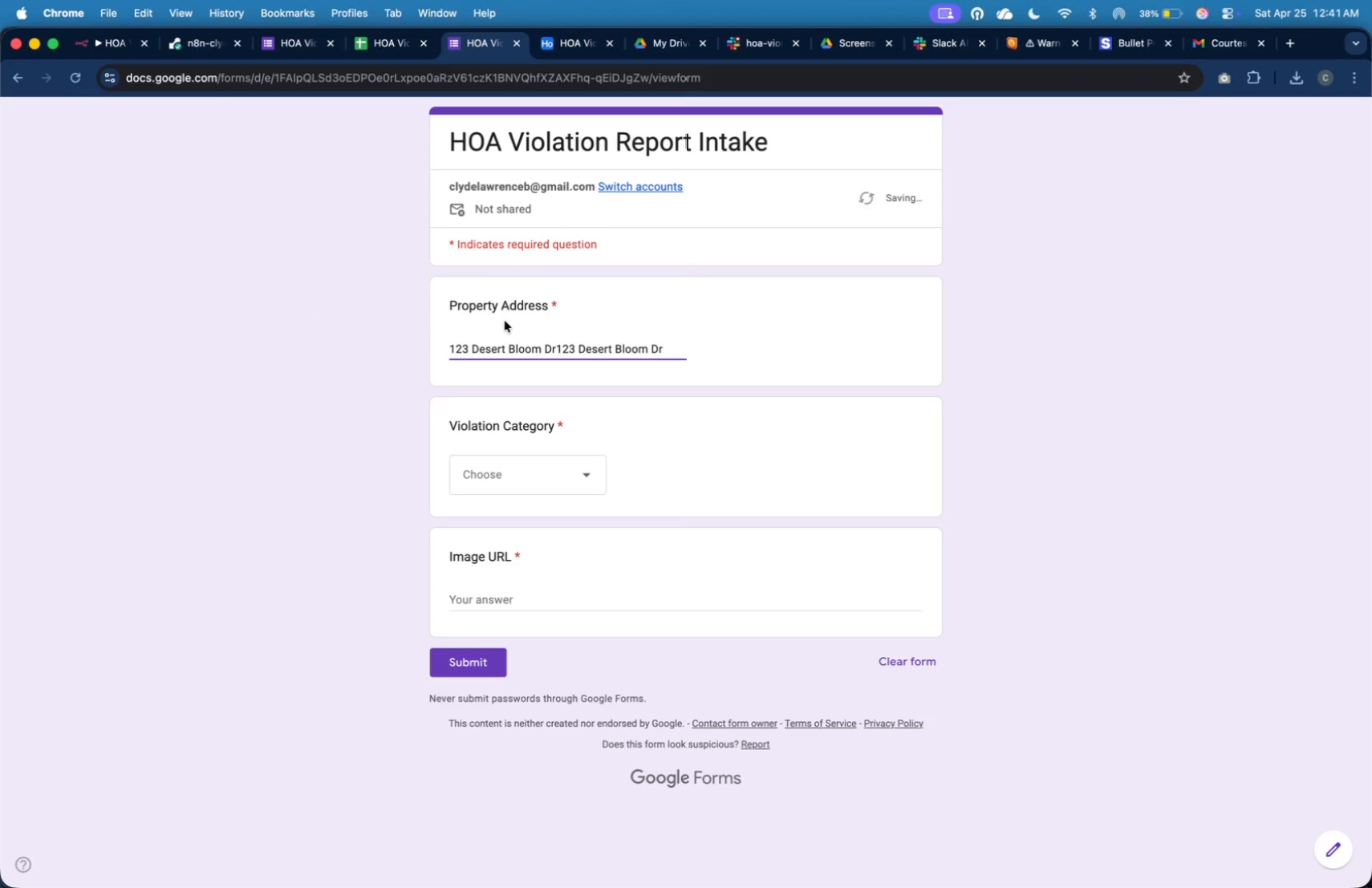 
key(Meta+Z)
 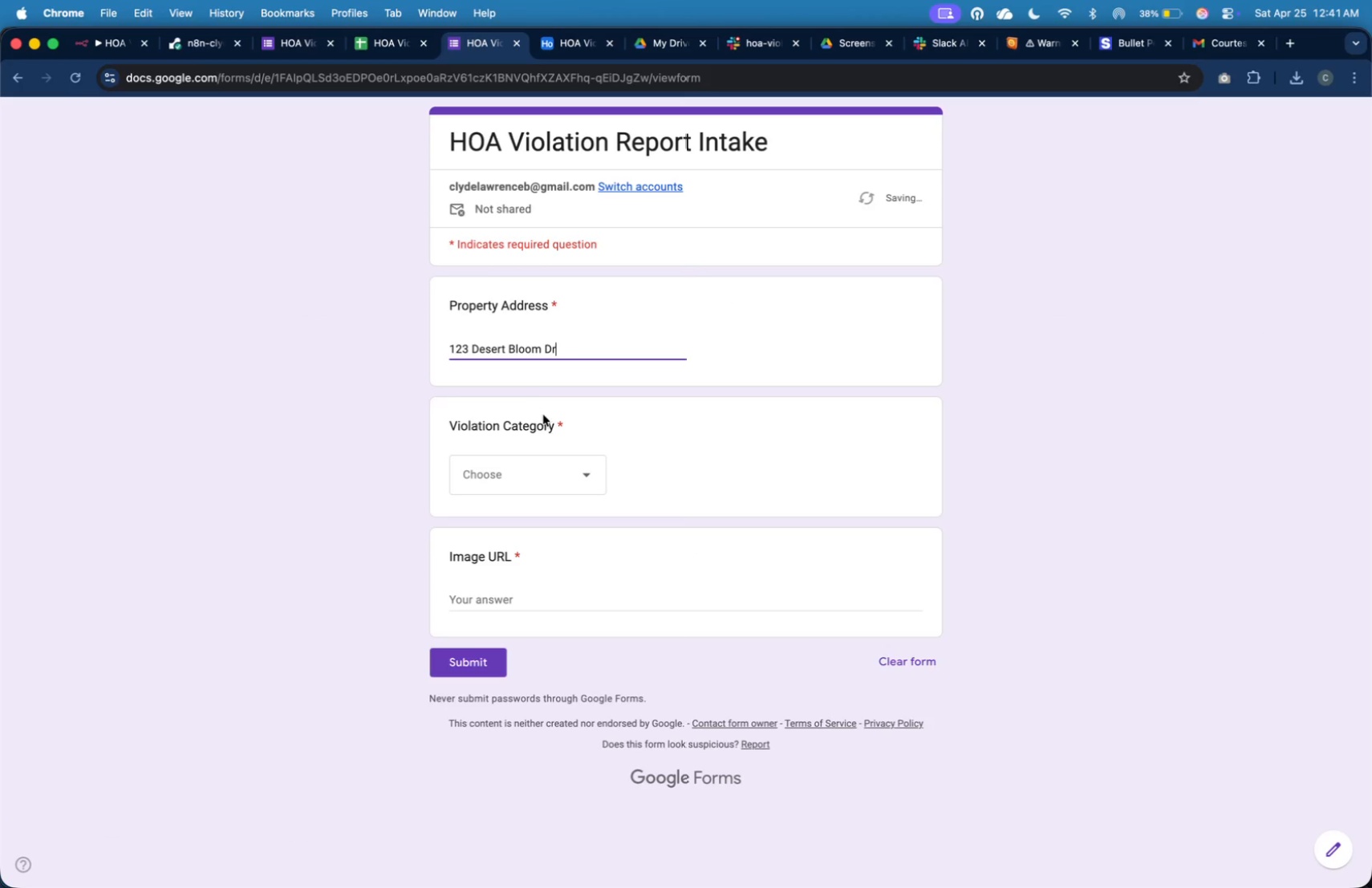 
mouse_move([570, 491])
 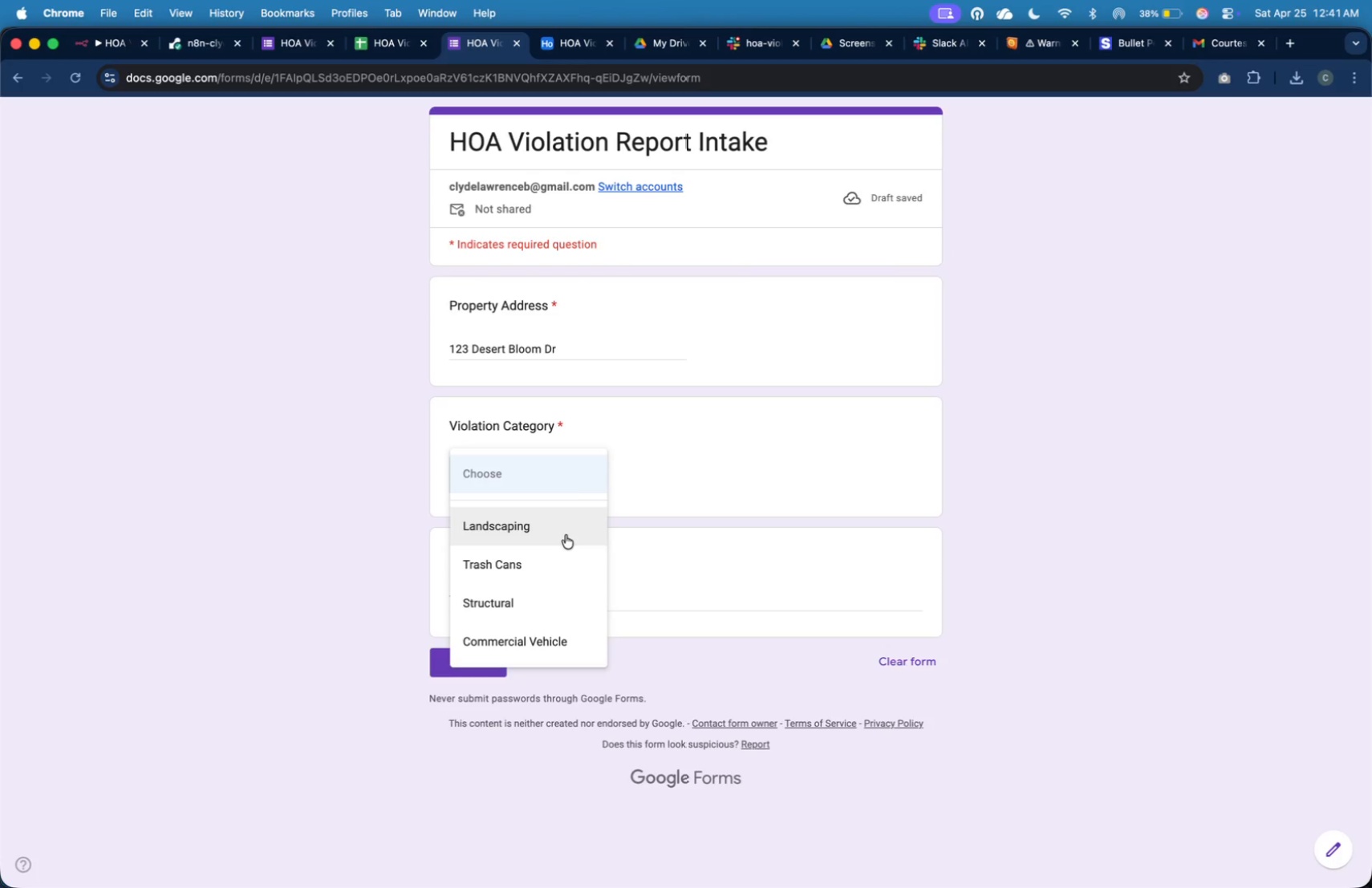 
left_click([566, 536])
 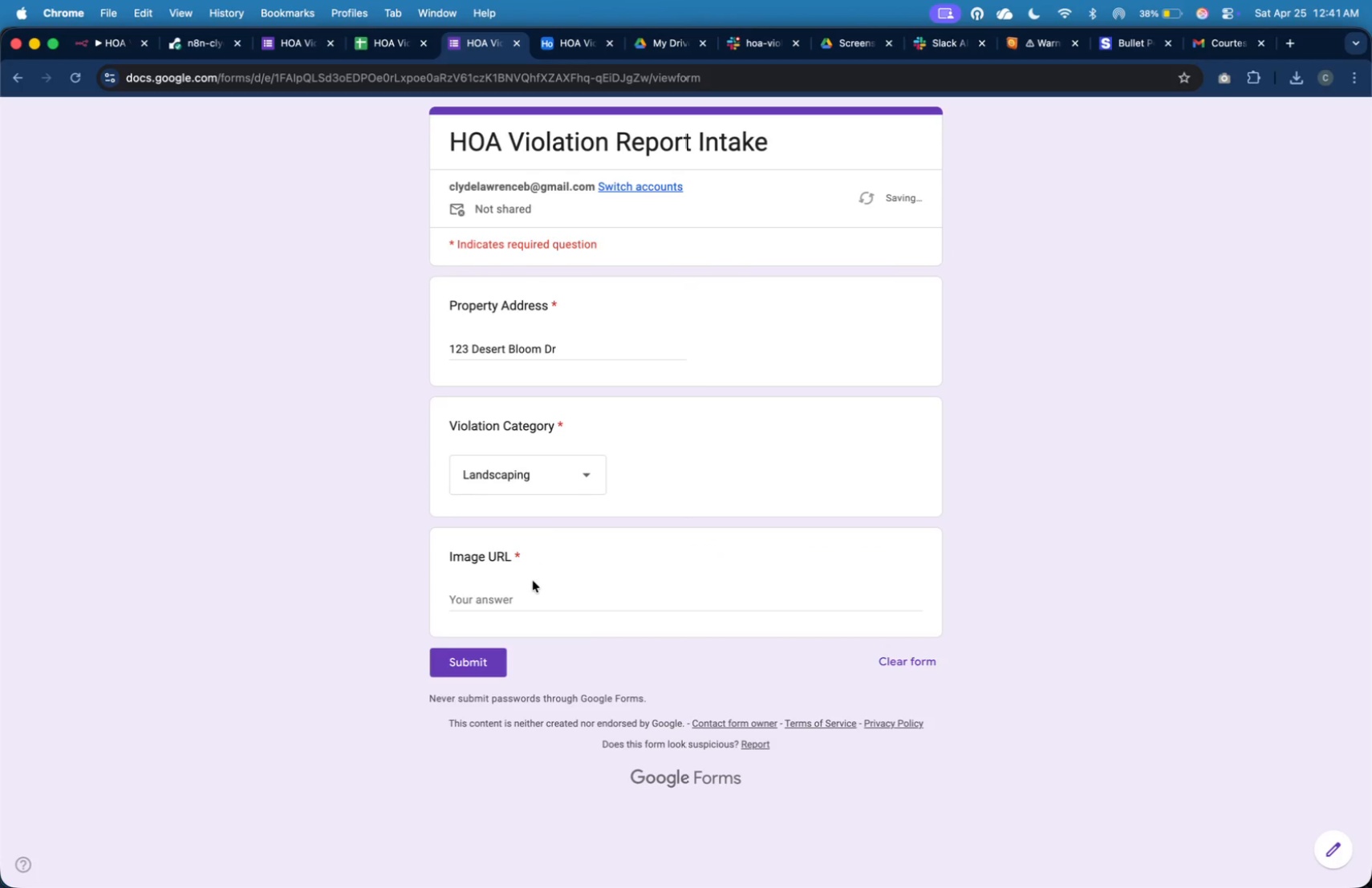 
left_click([534, 589])
 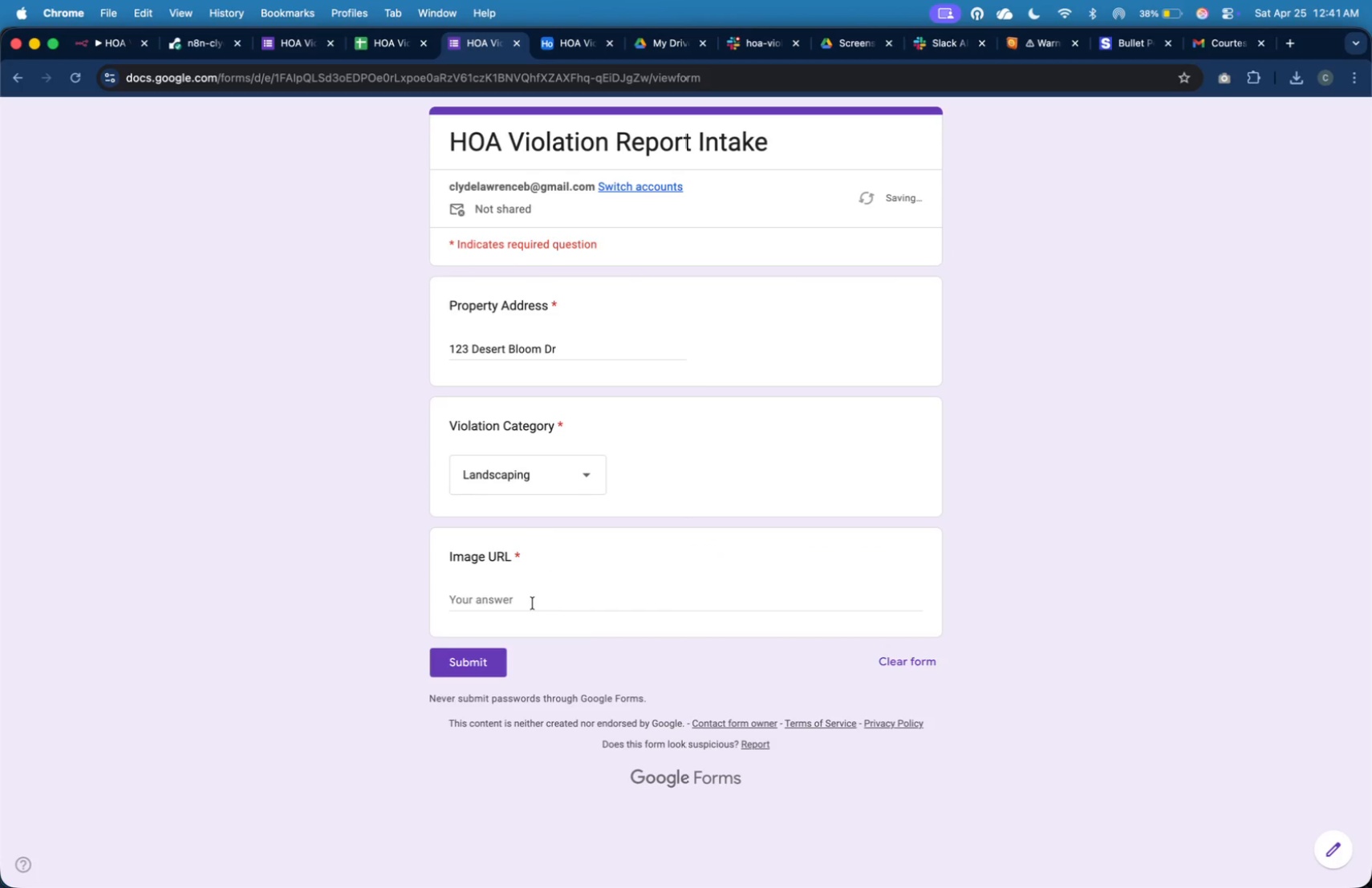 
left_click([533, 603])
 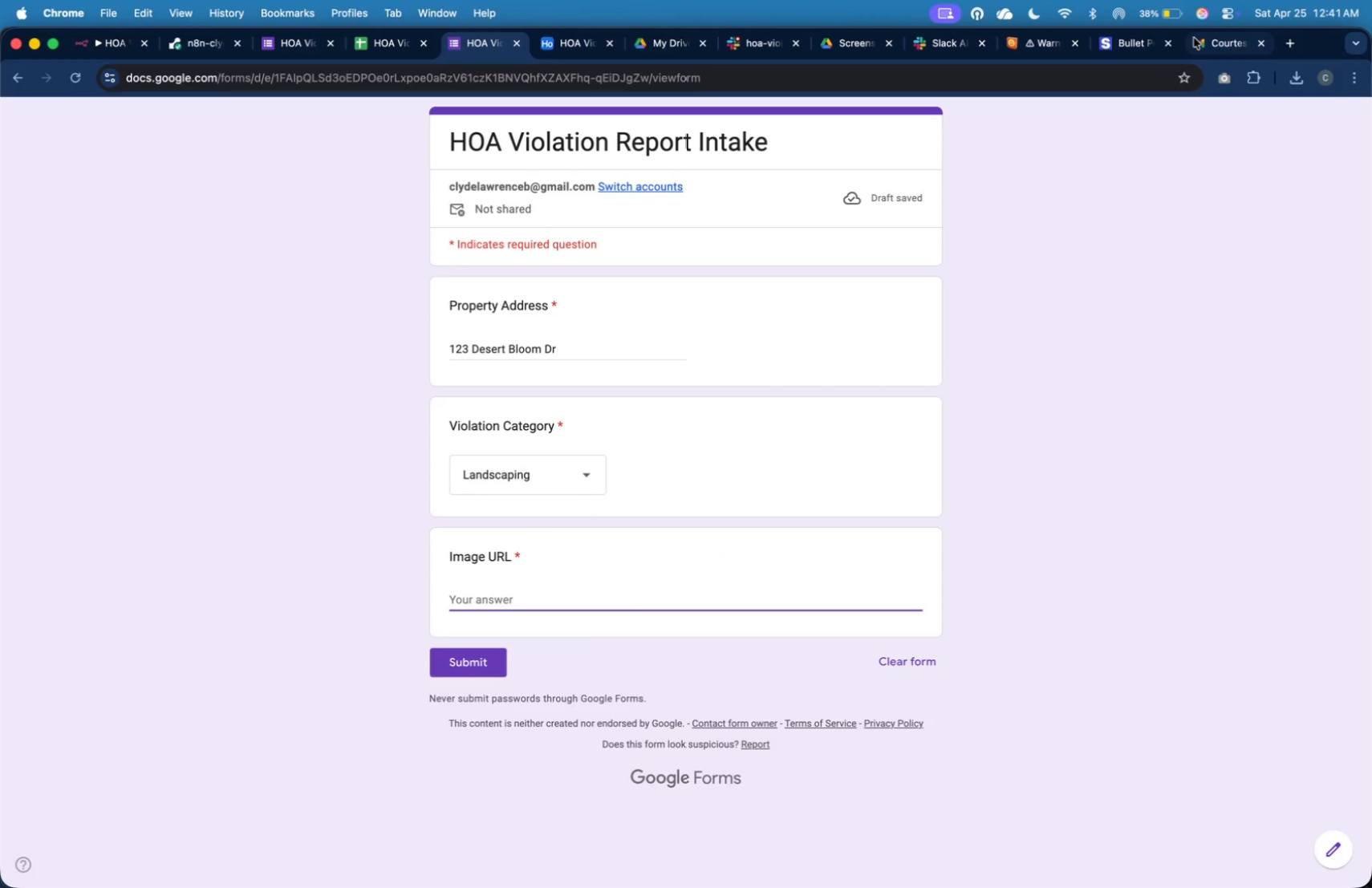 
left_click([848, 45])
 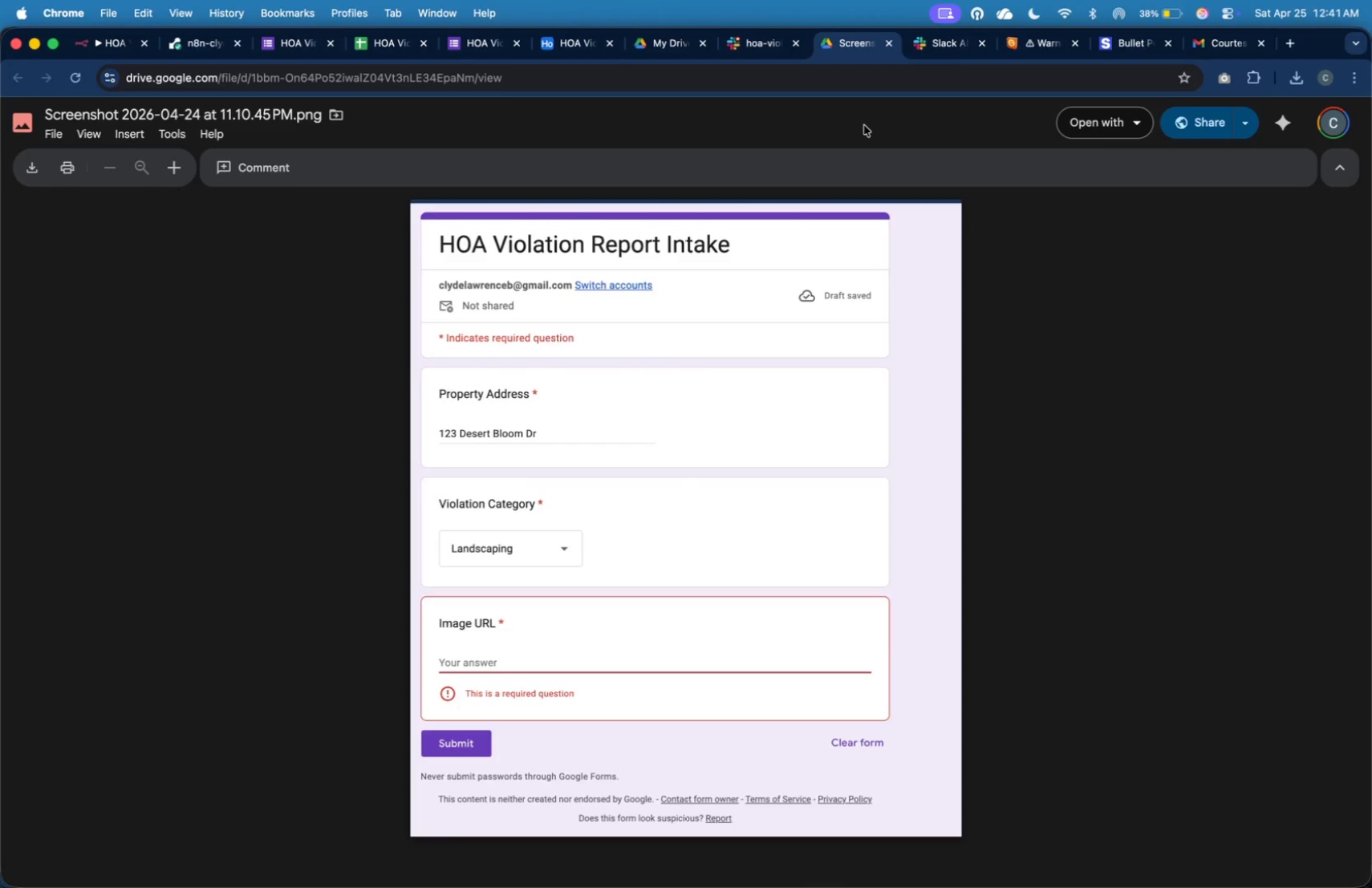 
mouse_move([1192, 152])
 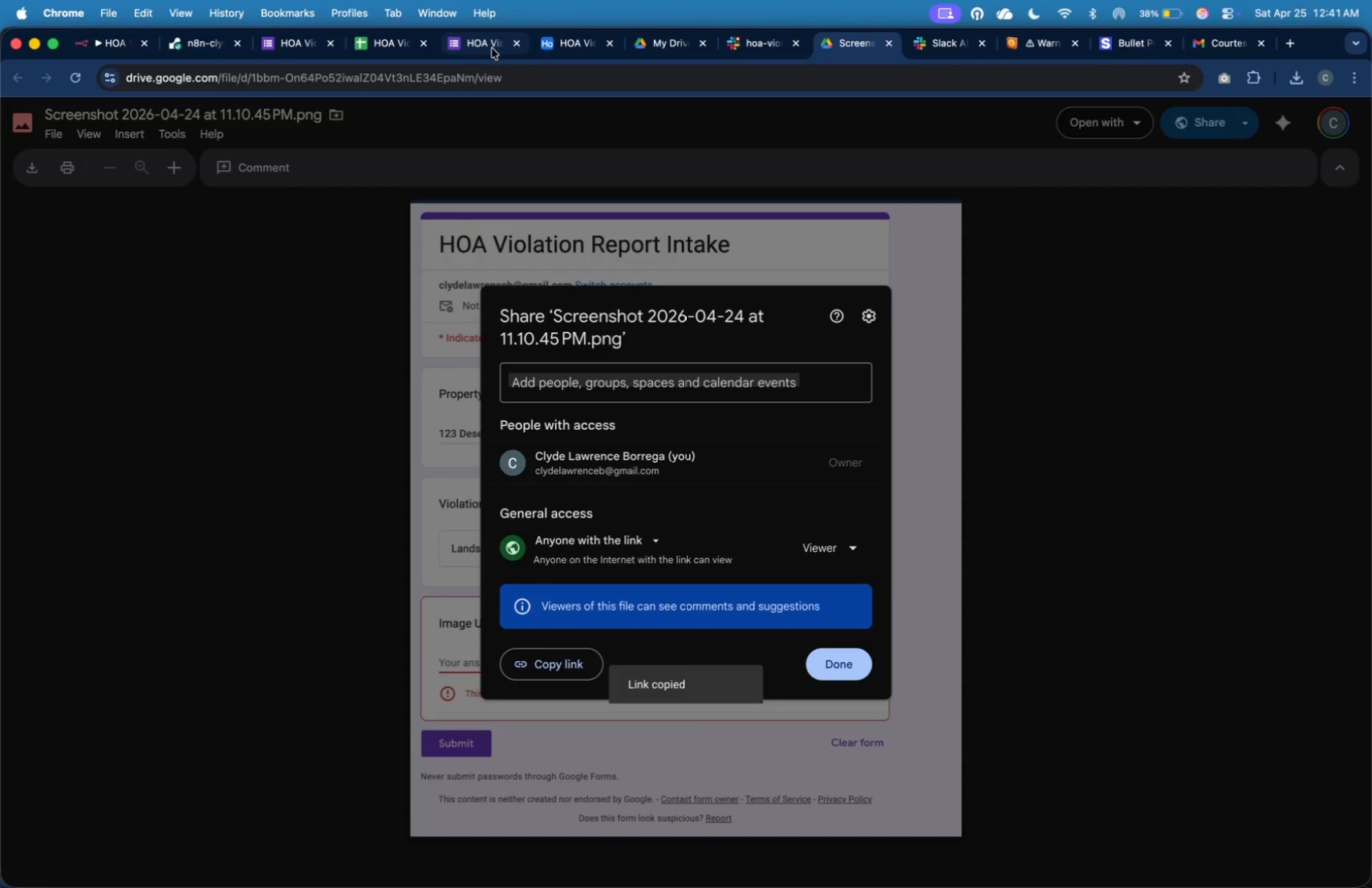 
wait(5.85)
 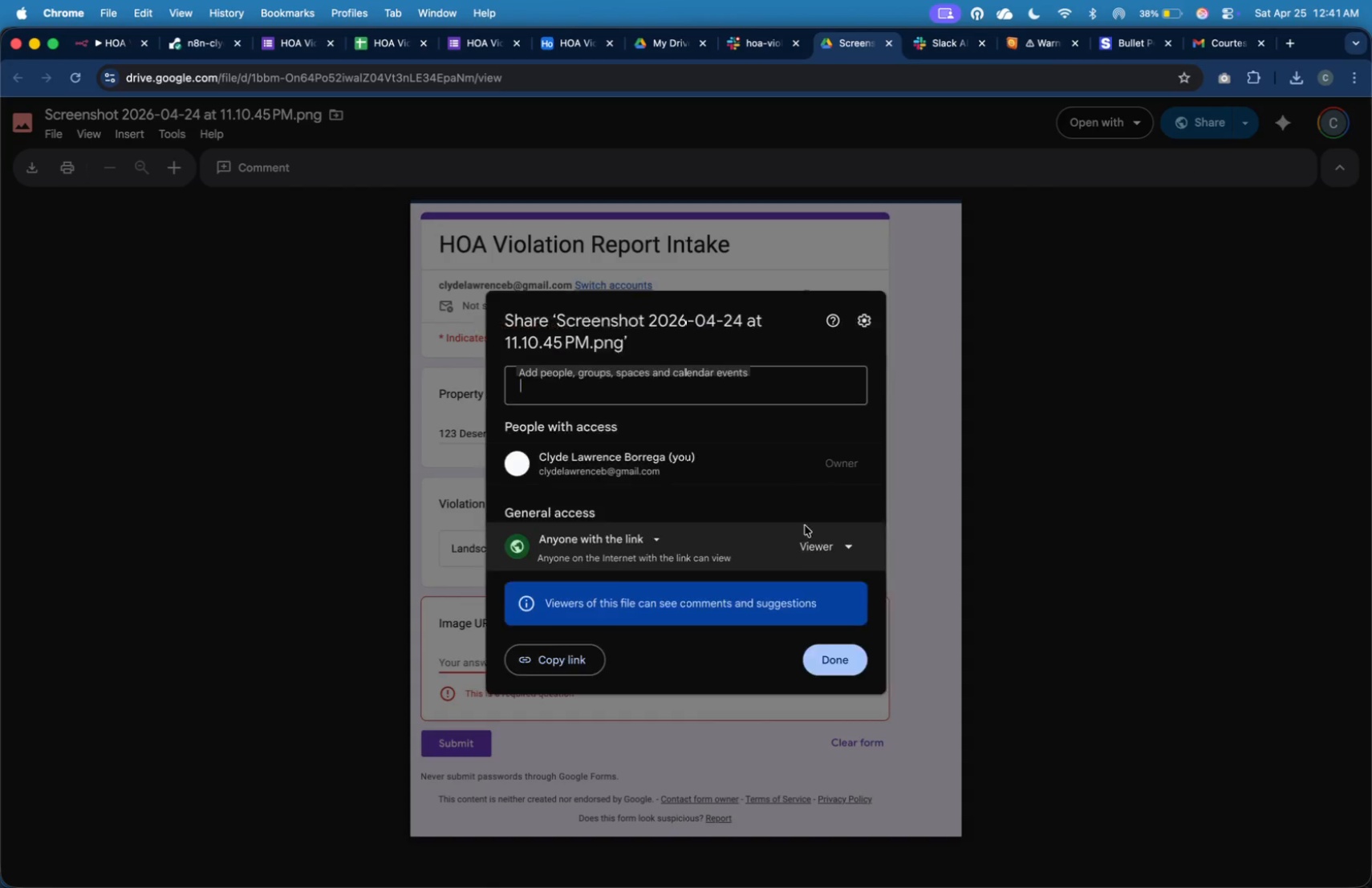 
key(Meta+V)
 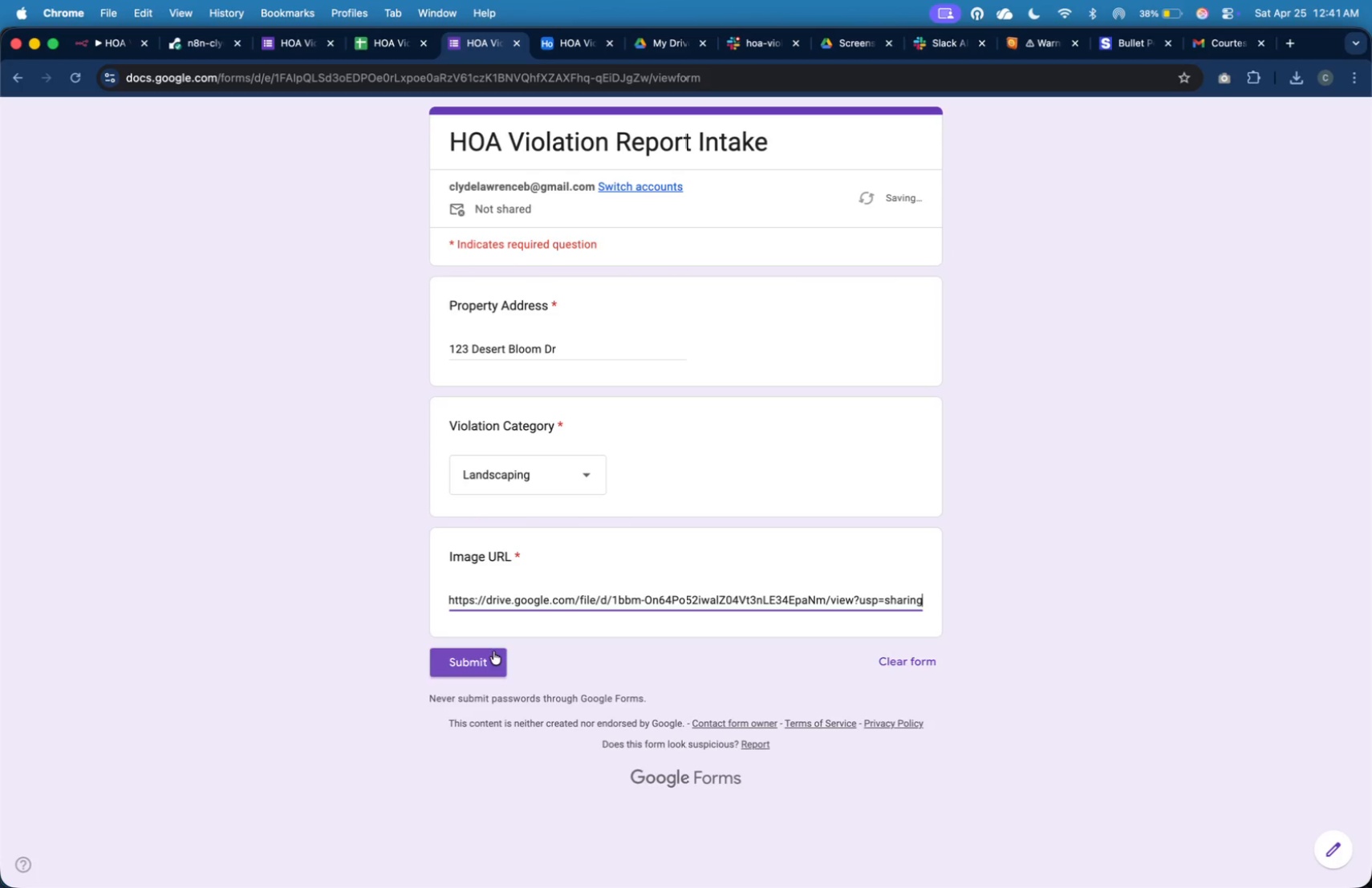 
left_click([493, 654])
 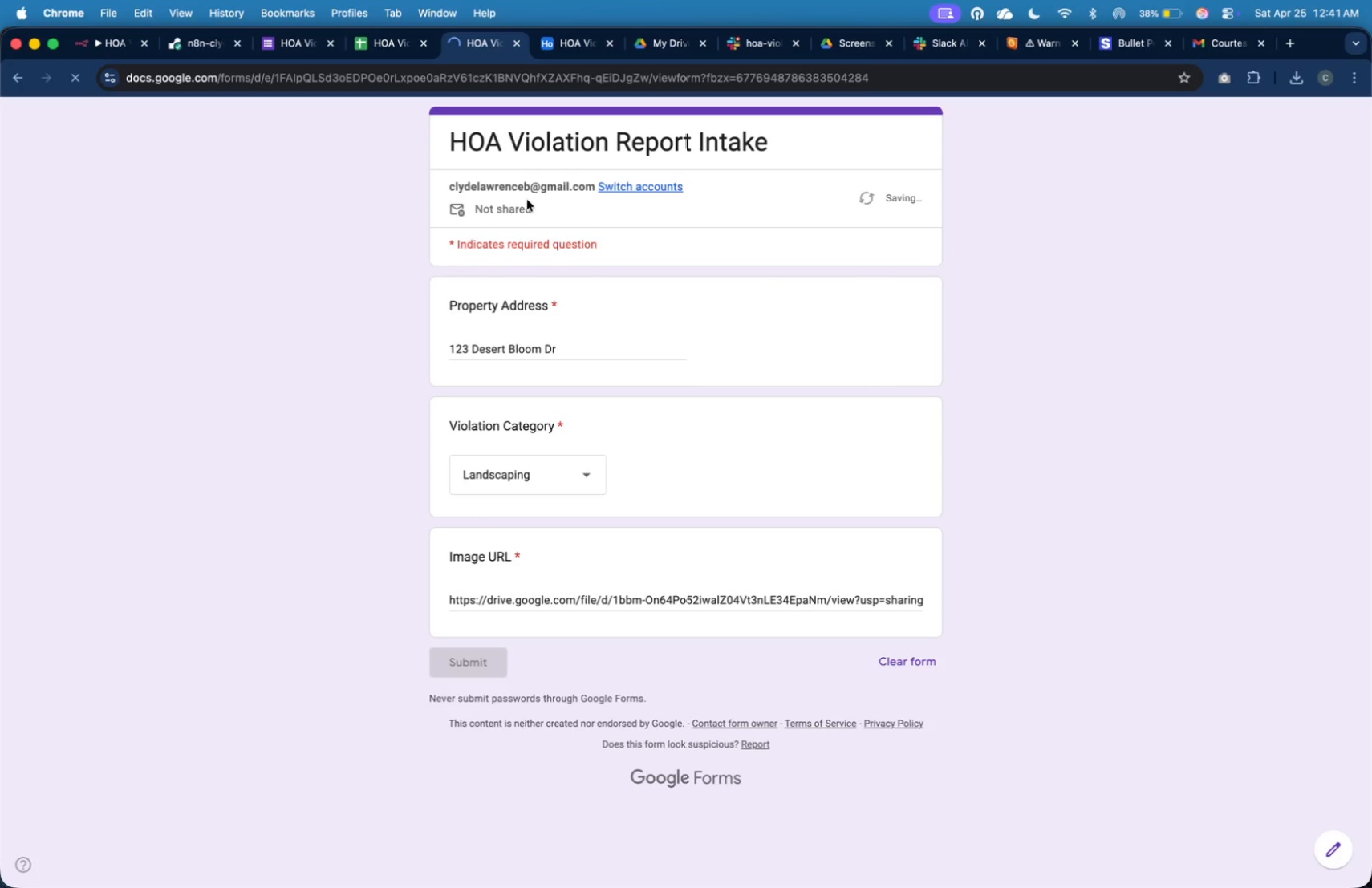 
hold_key(key=CommandLeft, duration=0.82)
 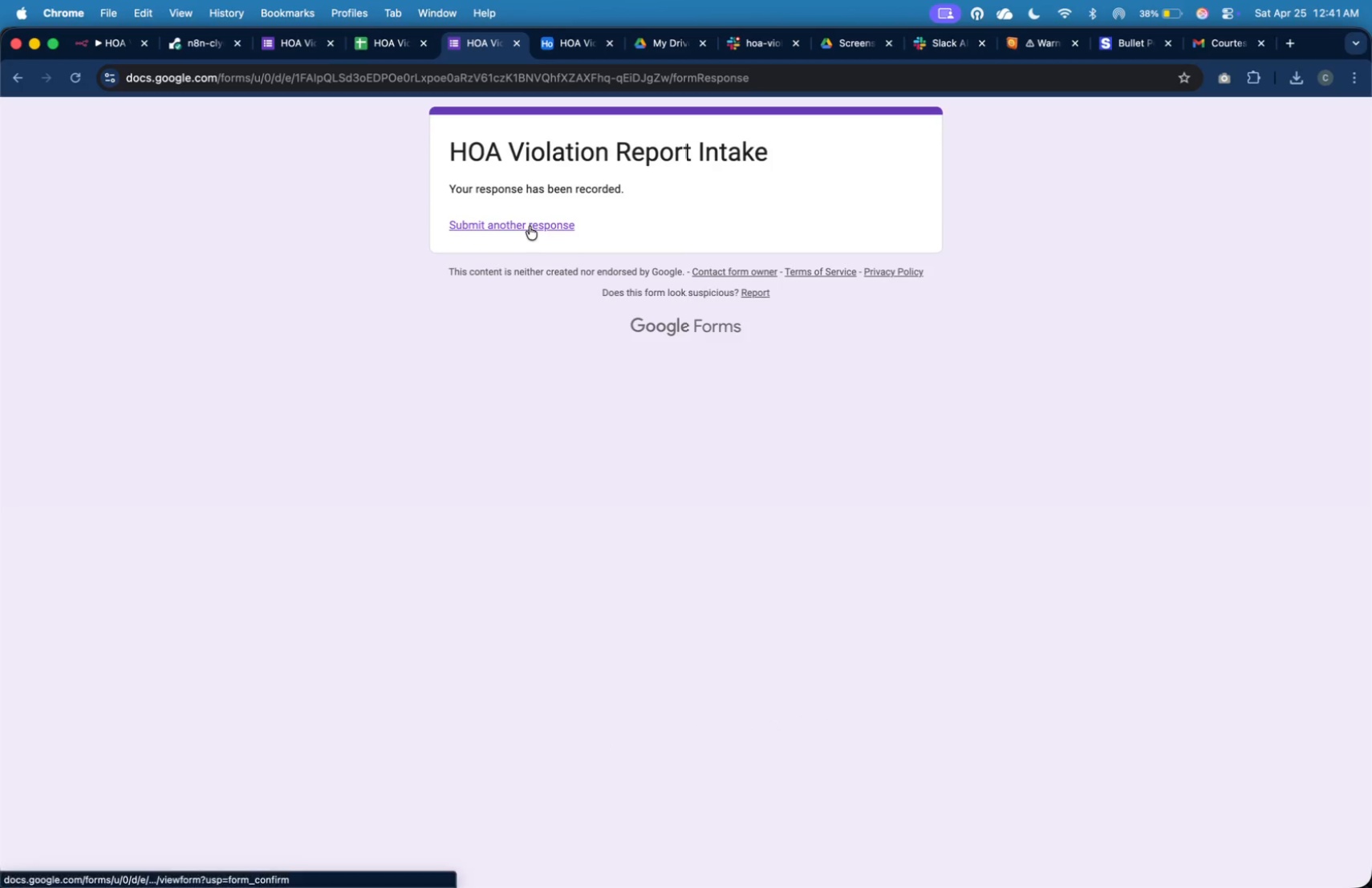 
hold_key(key=ShiftLeft, duration=0.8)
 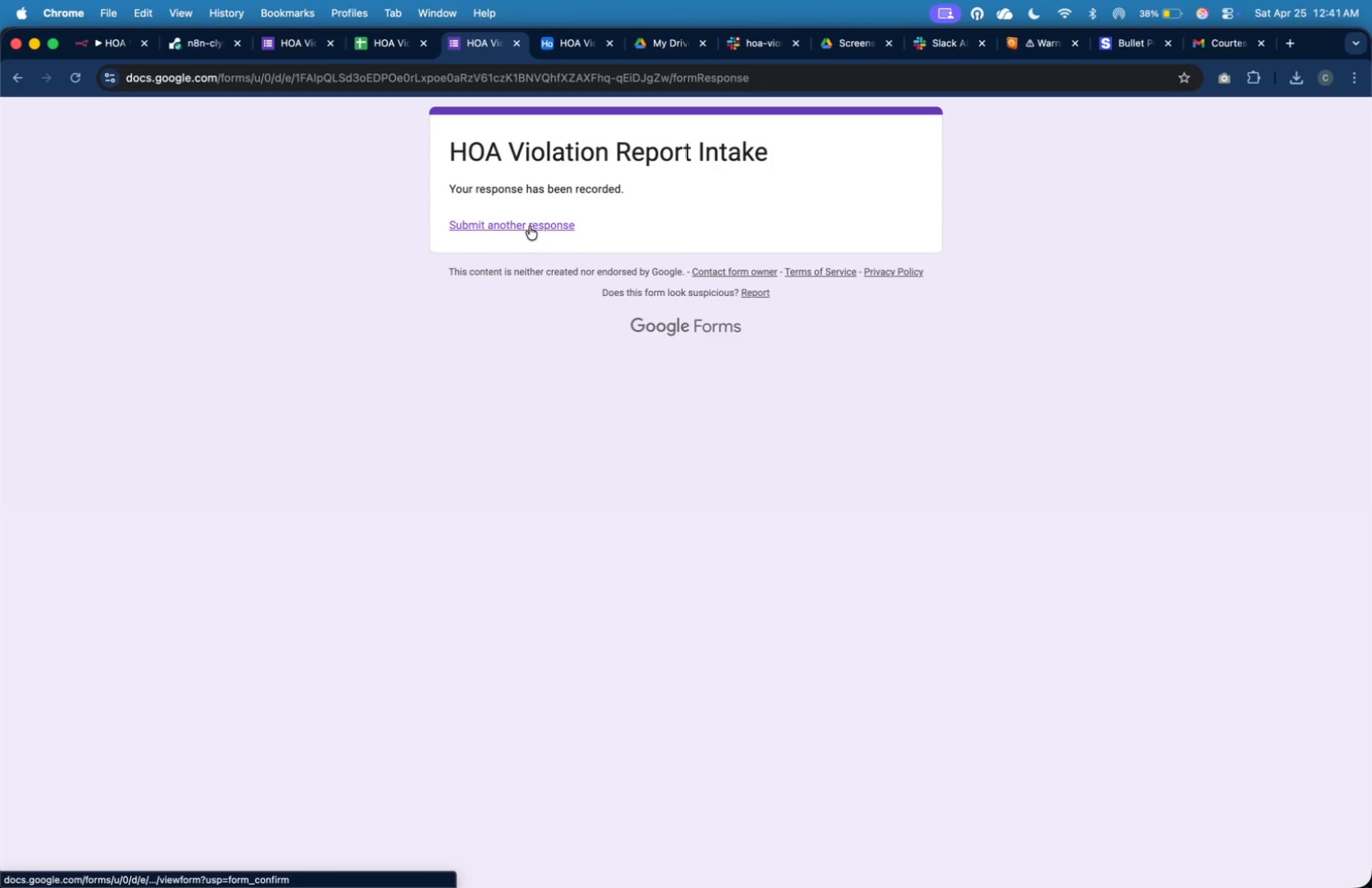 
left_click([530, 226])
 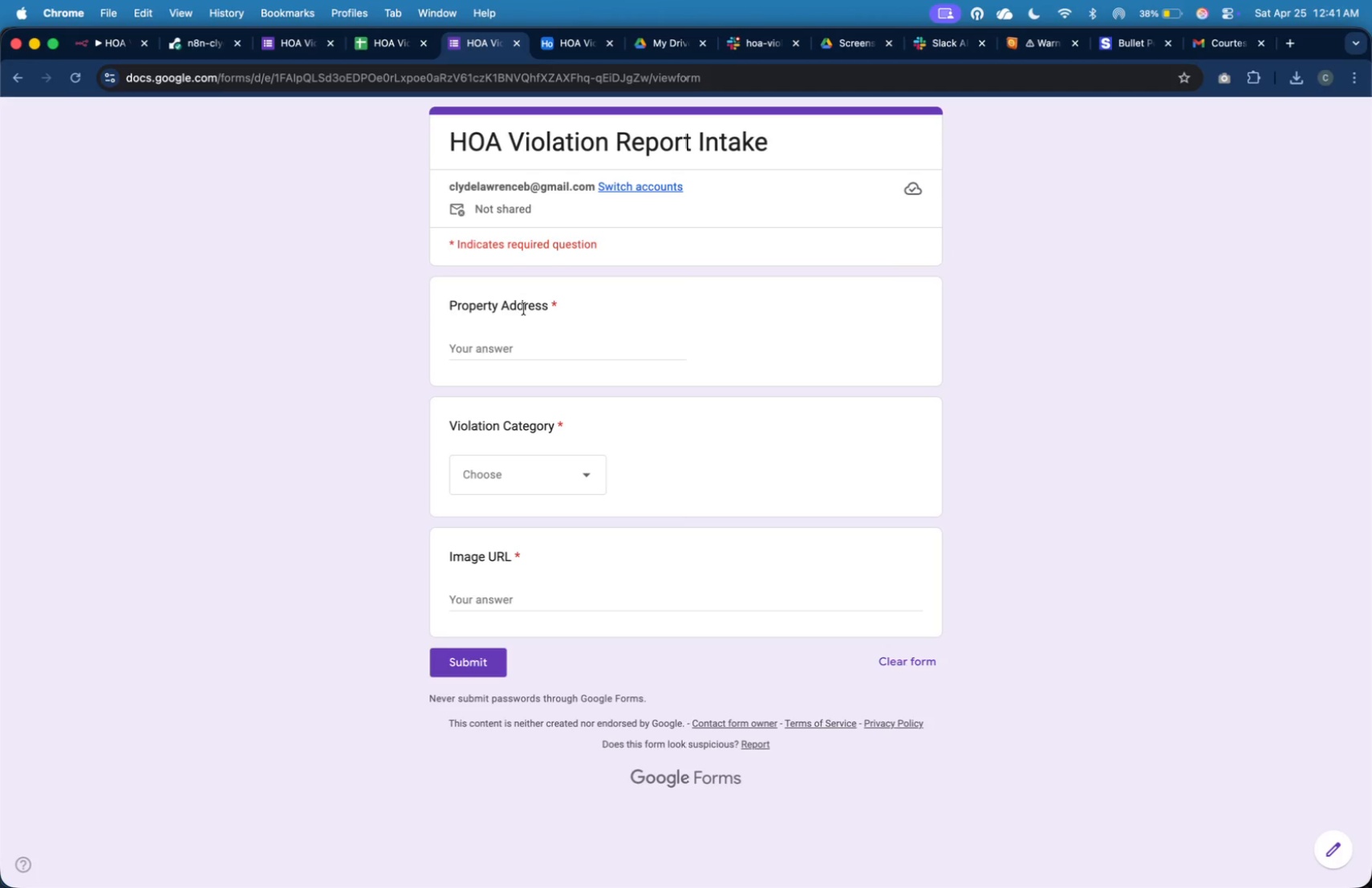 
left_click([531, 342])
 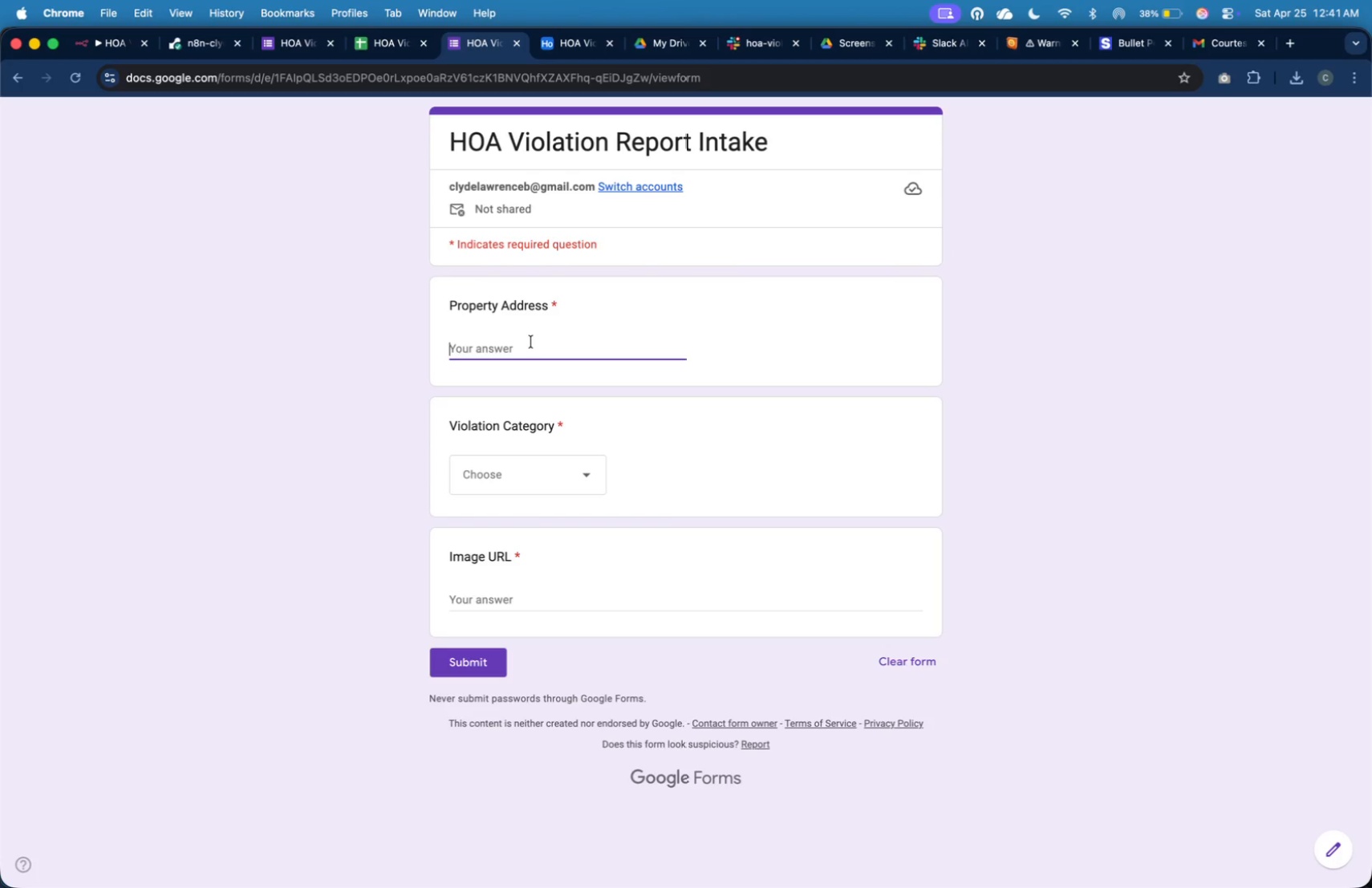 
key(Meta+V)
 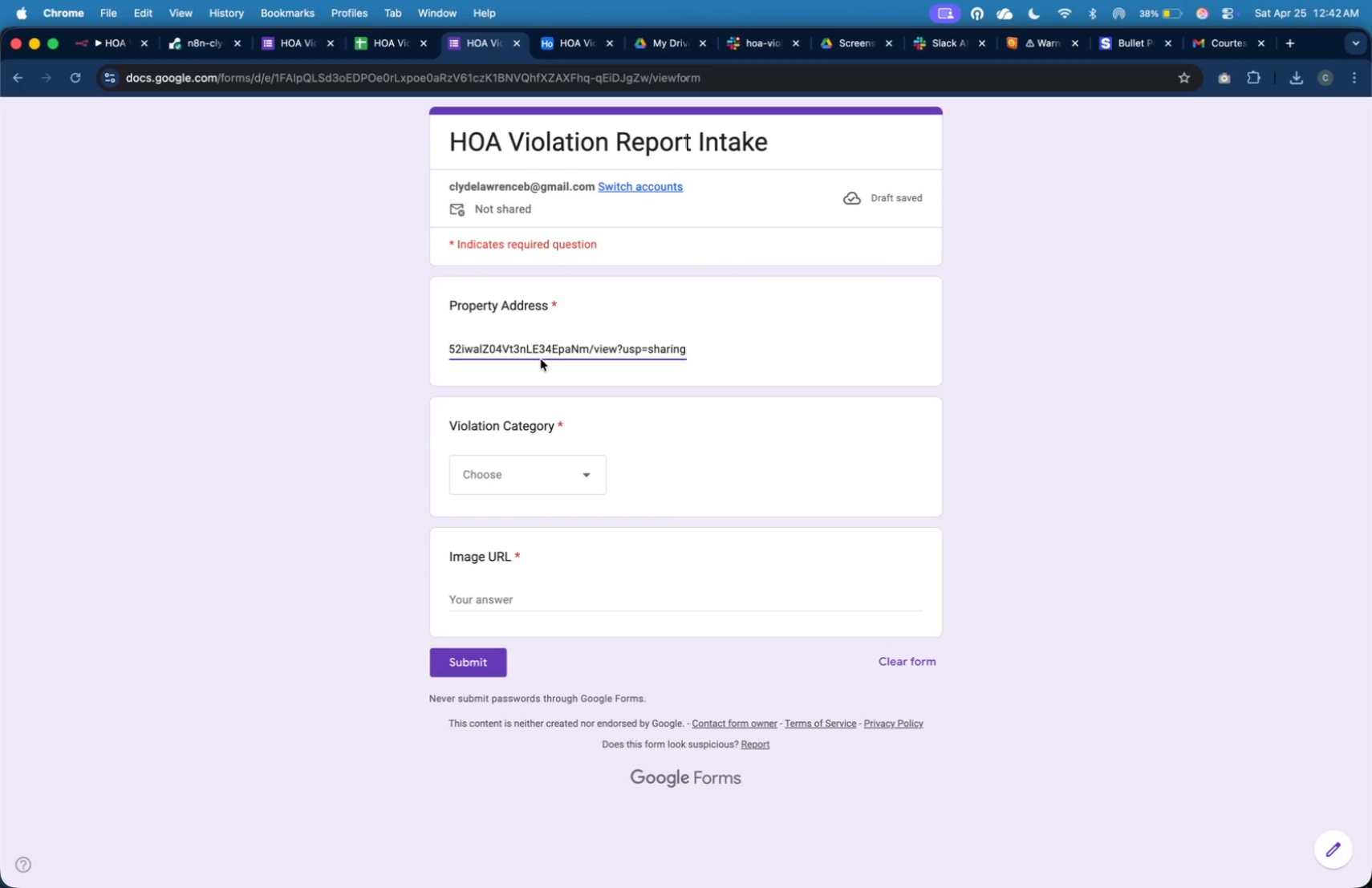 
key(Meta+Z)
 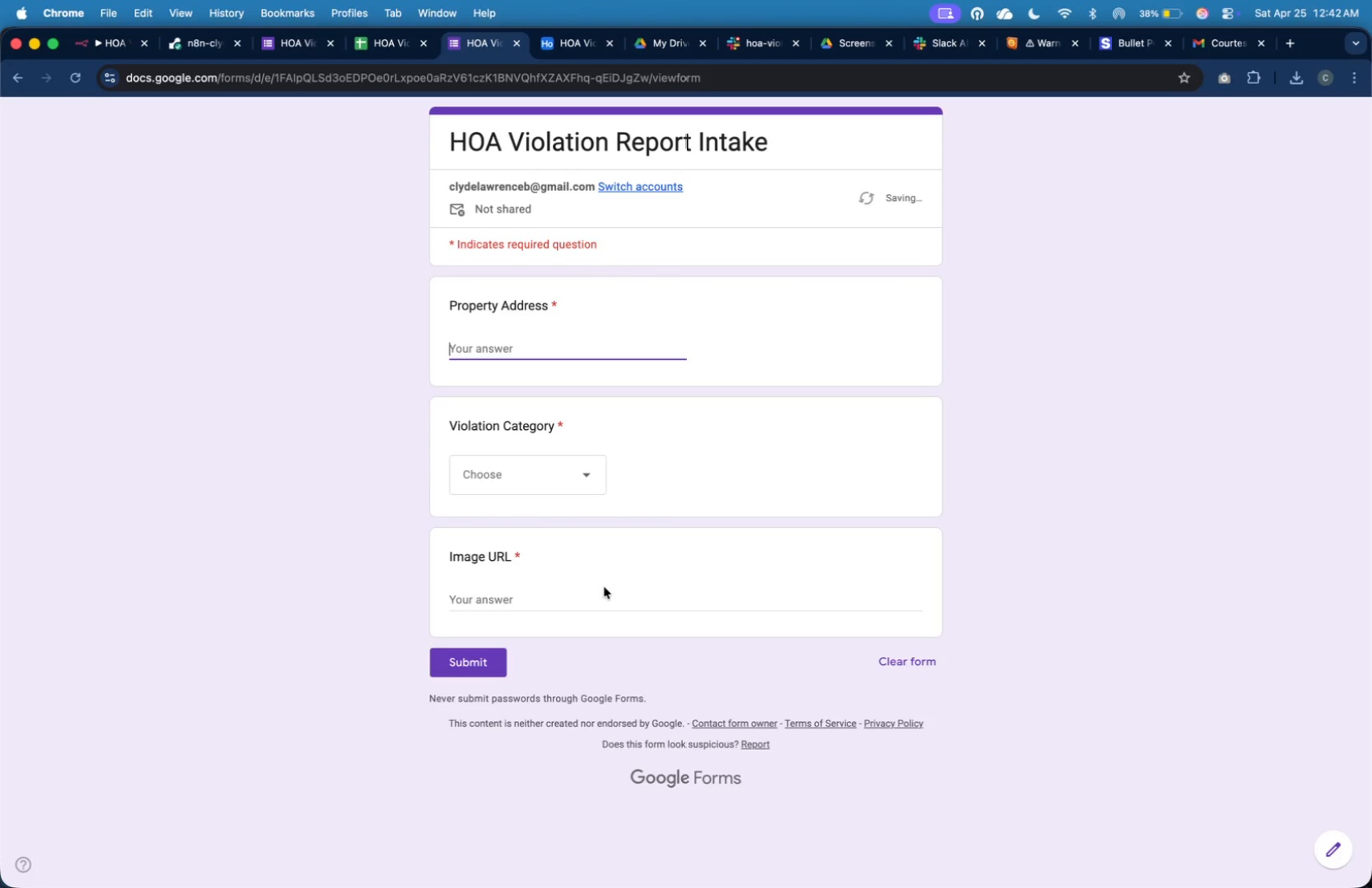 
key(Meta+CommandLeft)
 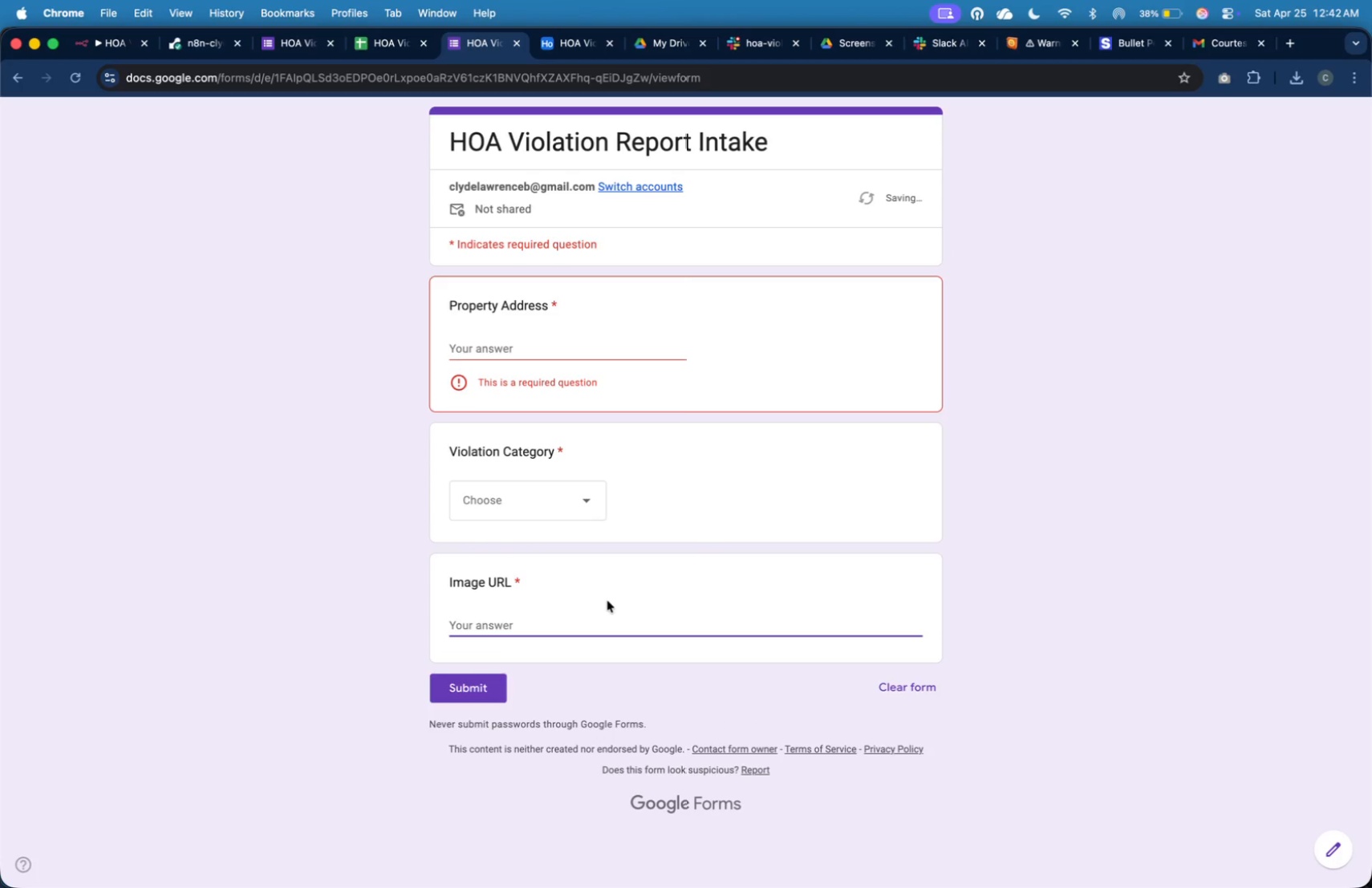 
key(Meta+V)
 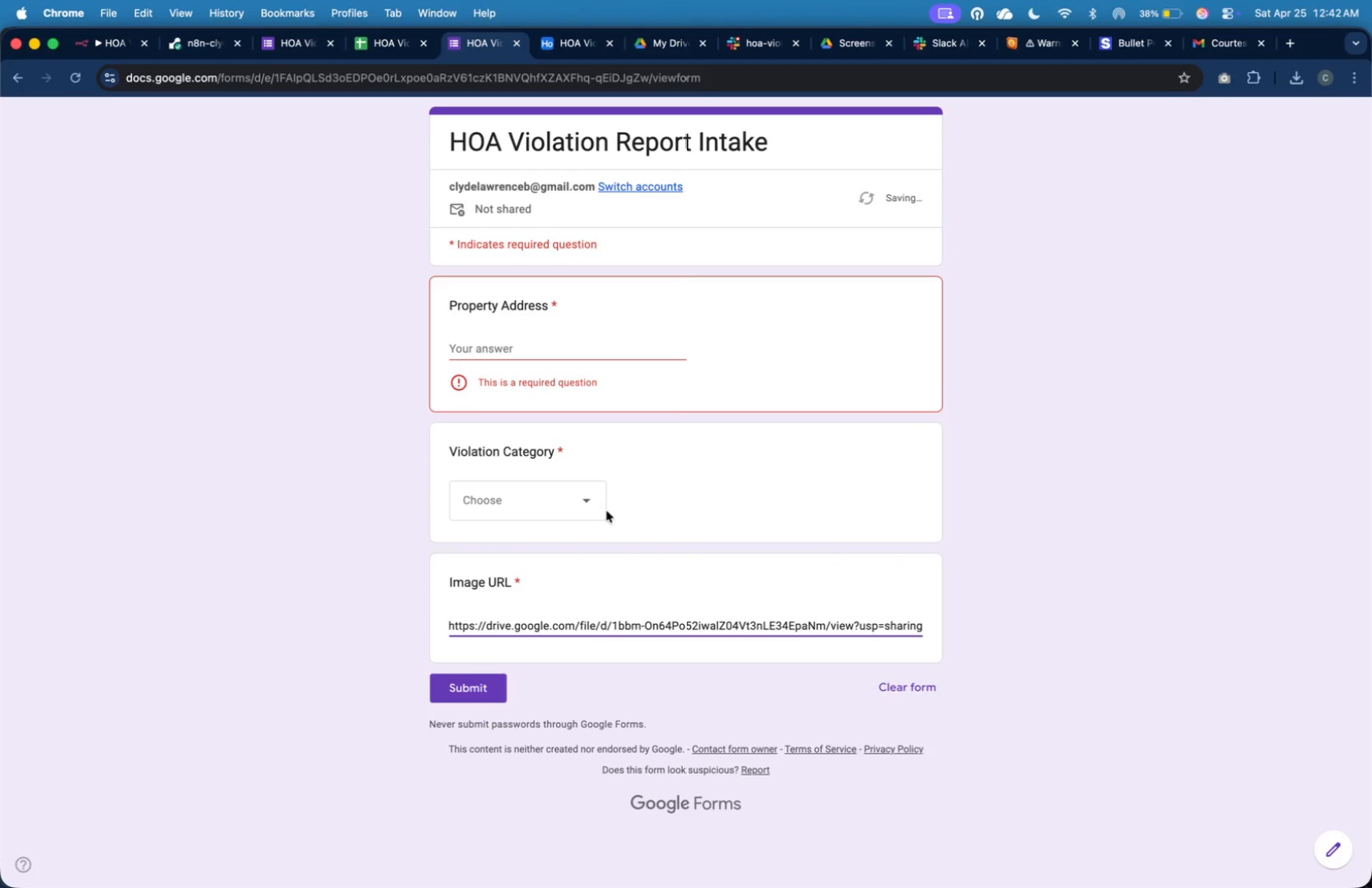 
left_click([594, 506])
 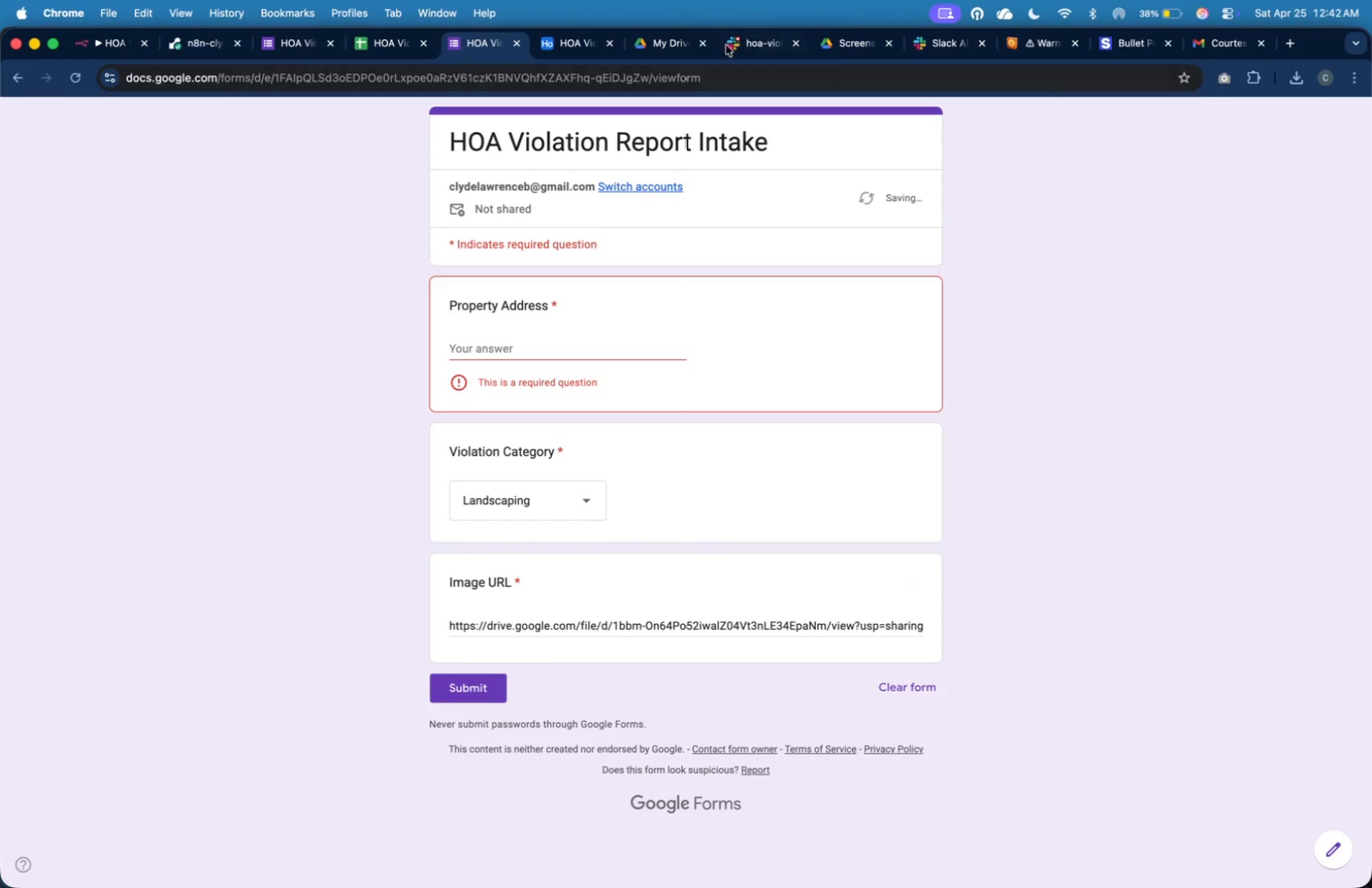 
left_click([544, 55])
 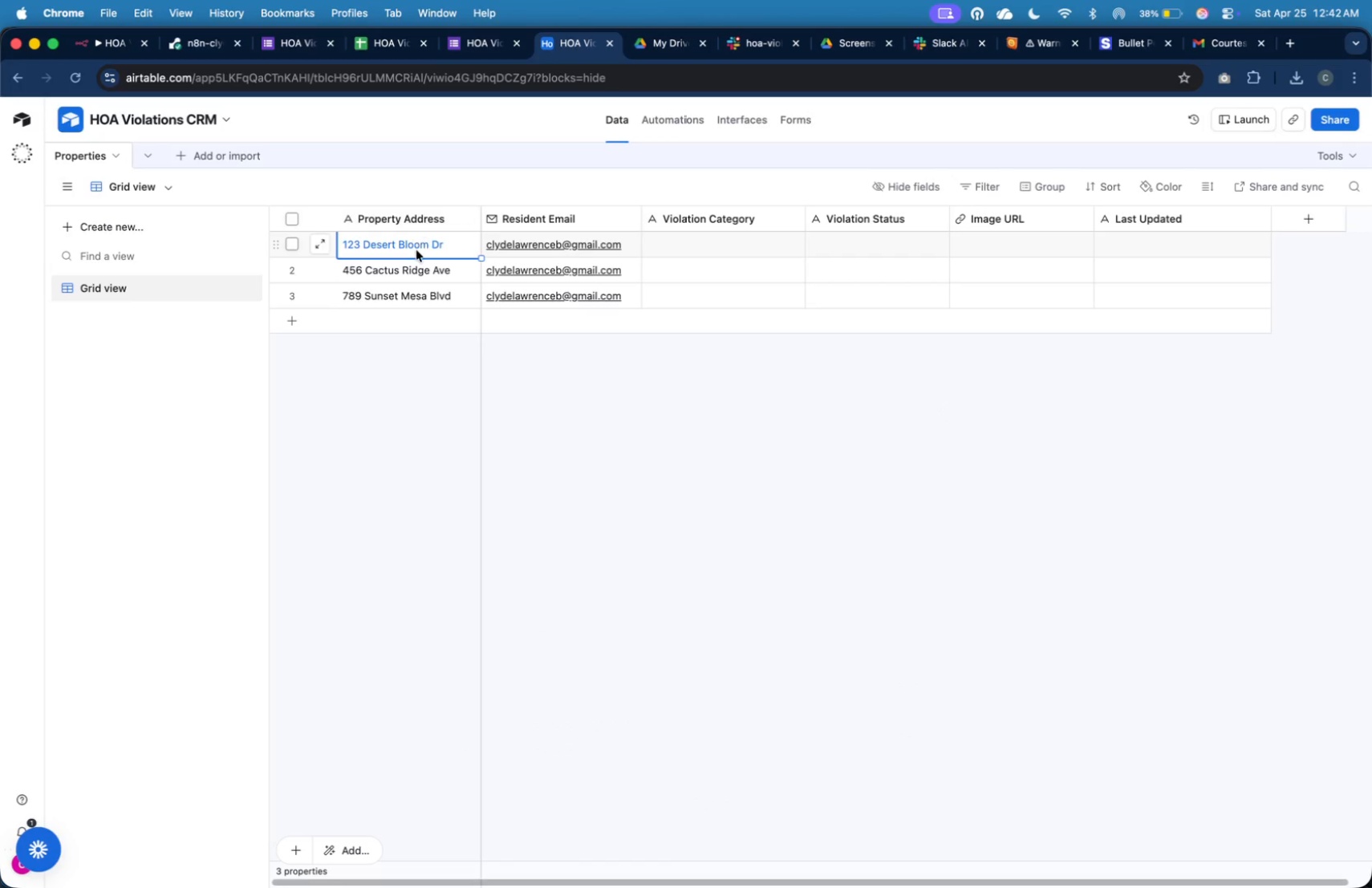 
key(Meta+C)
 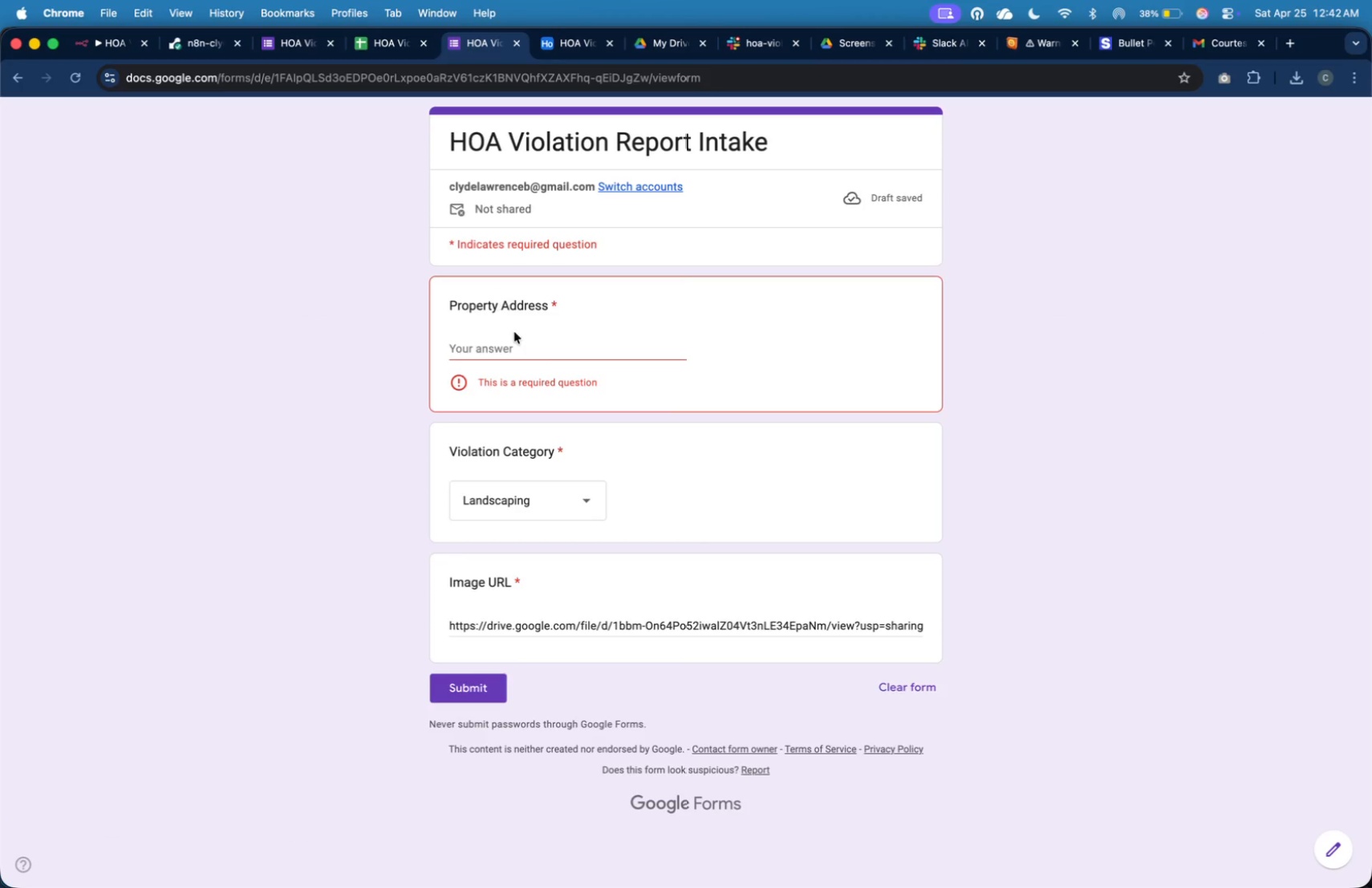 
key(Meta+V)
 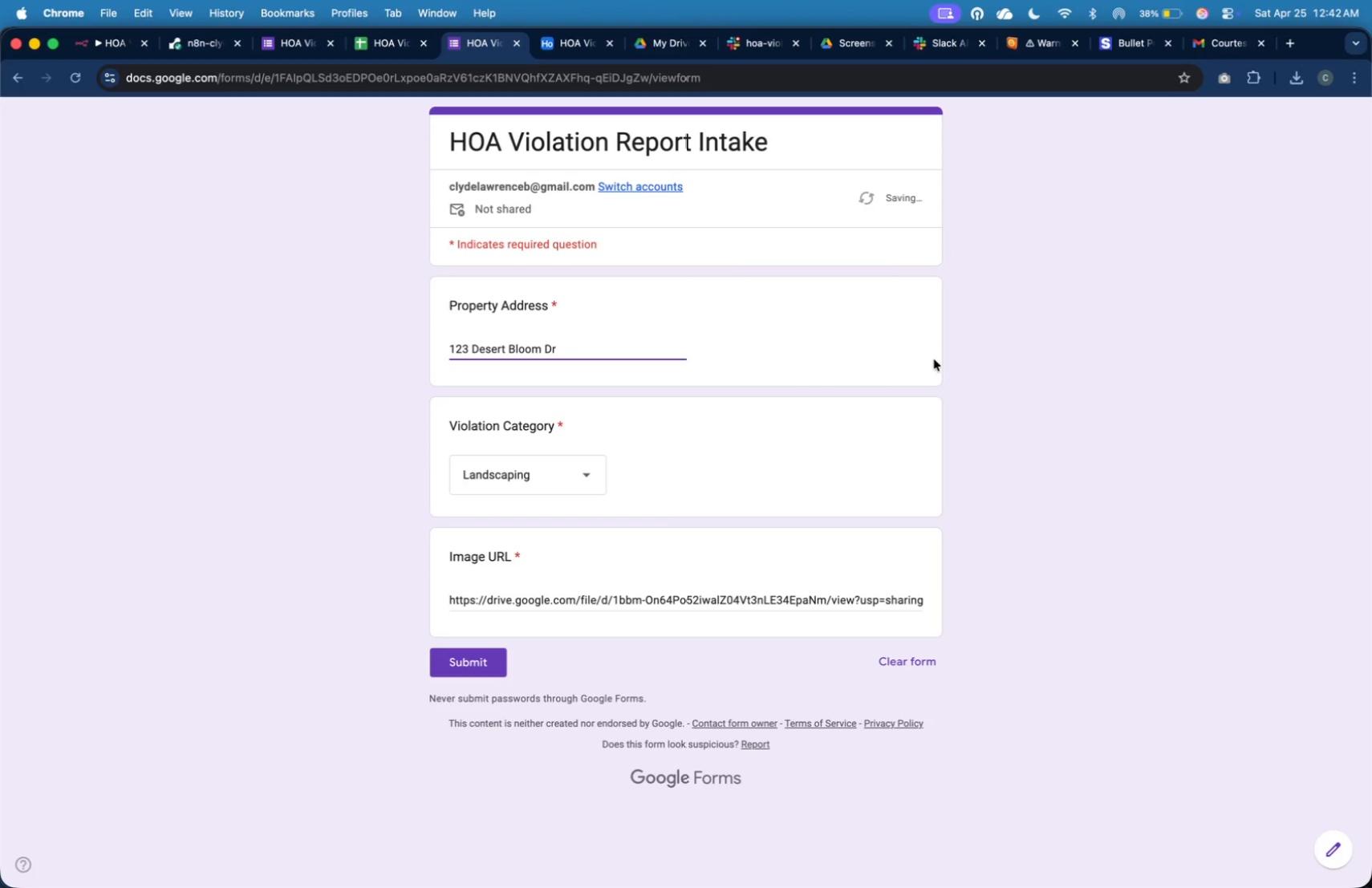 
left_click([1029, 376])